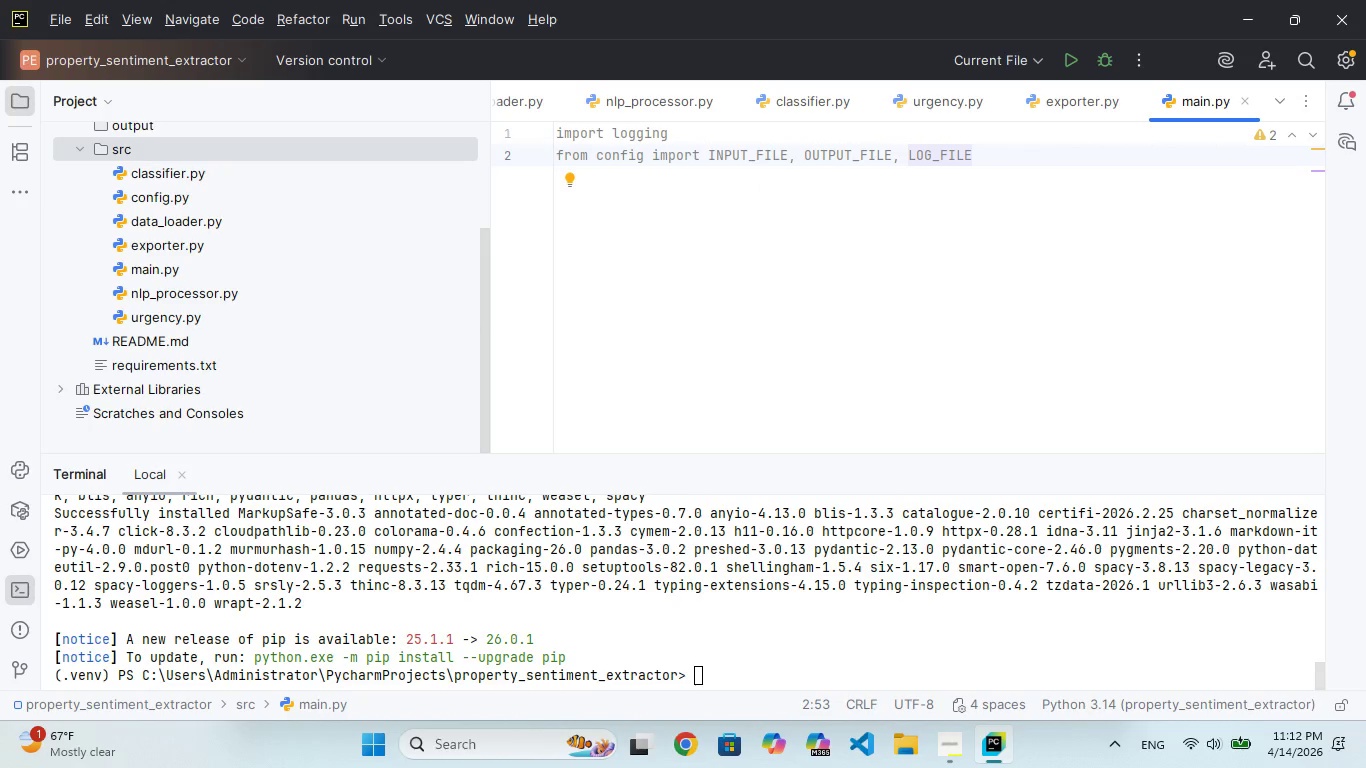 
key(Enter)
 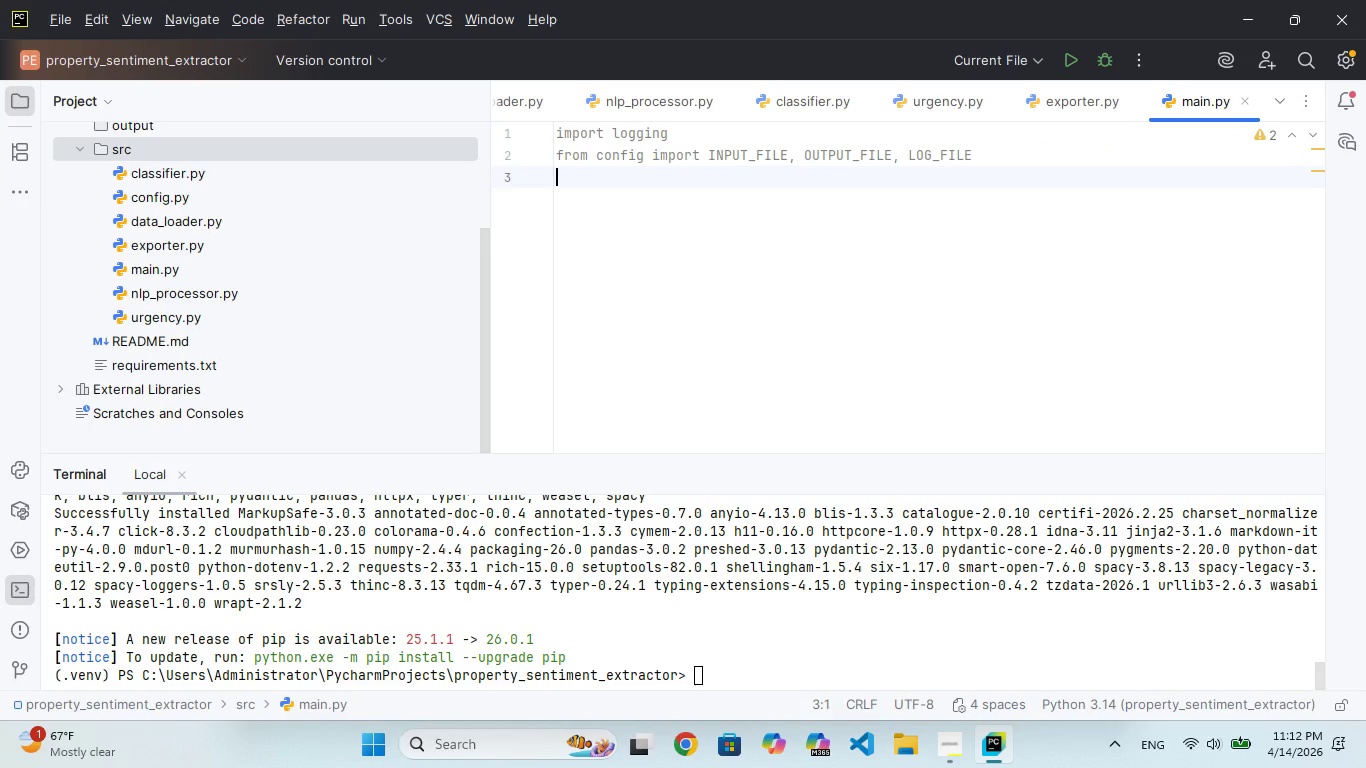 
type(FROM)
key(Backspace)
key(Backspace)
key(Backspace)
key(Backspace)
type(from)
 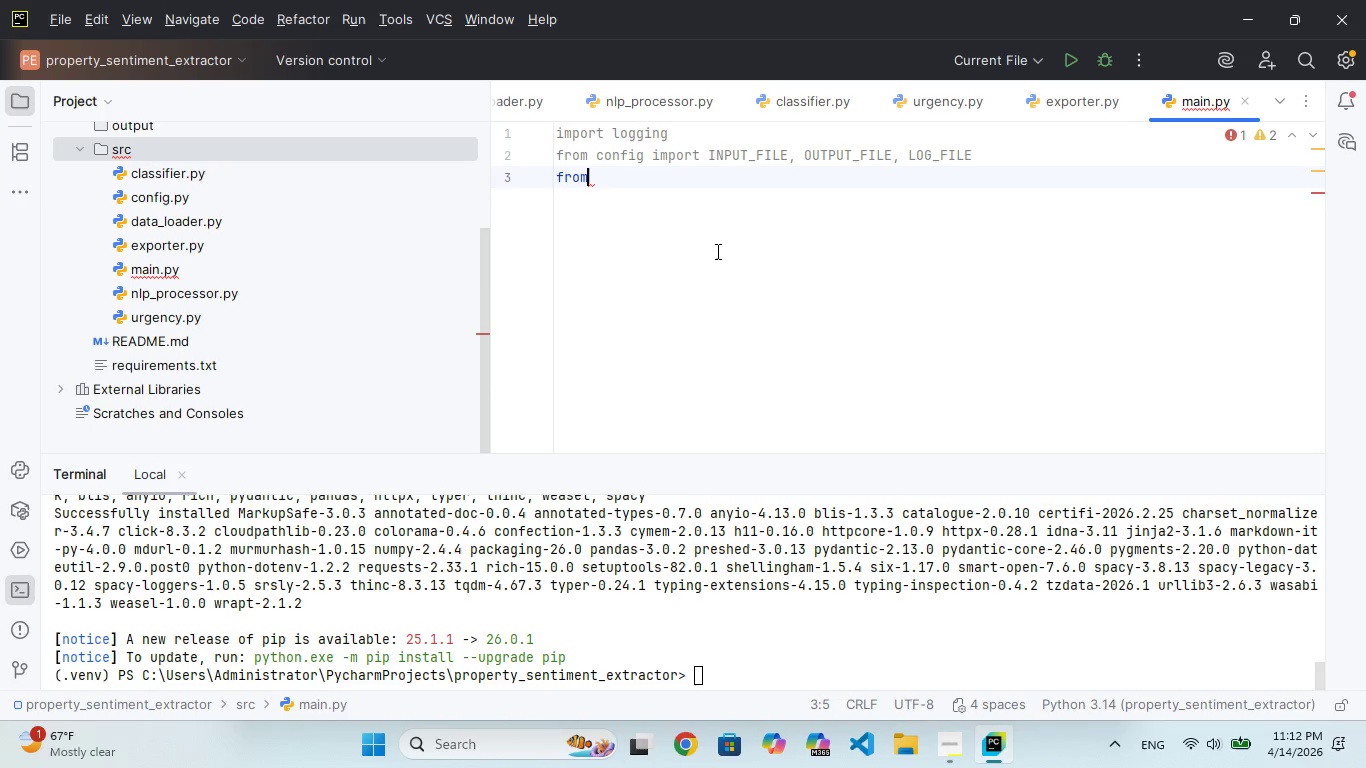 
type( data)
 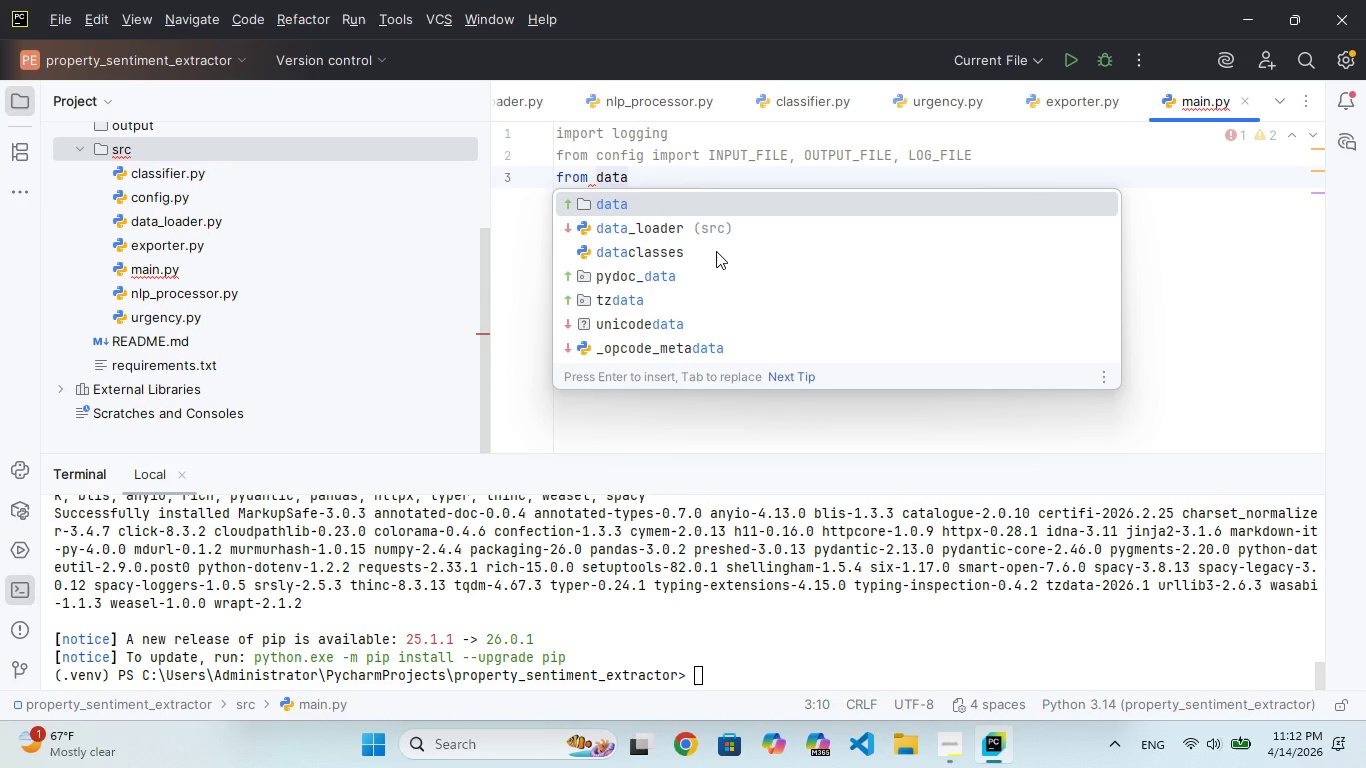 
key(ArrowDown)
 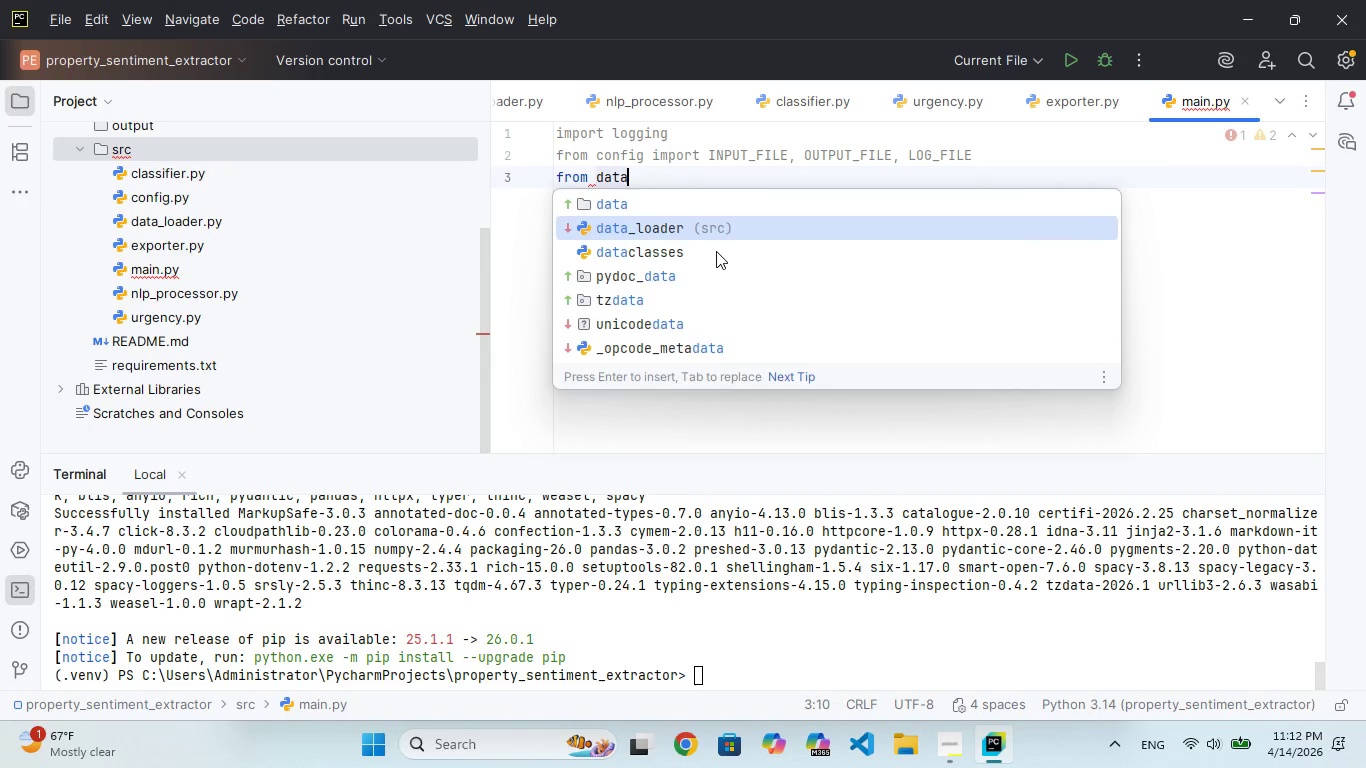 
key(Enter)
 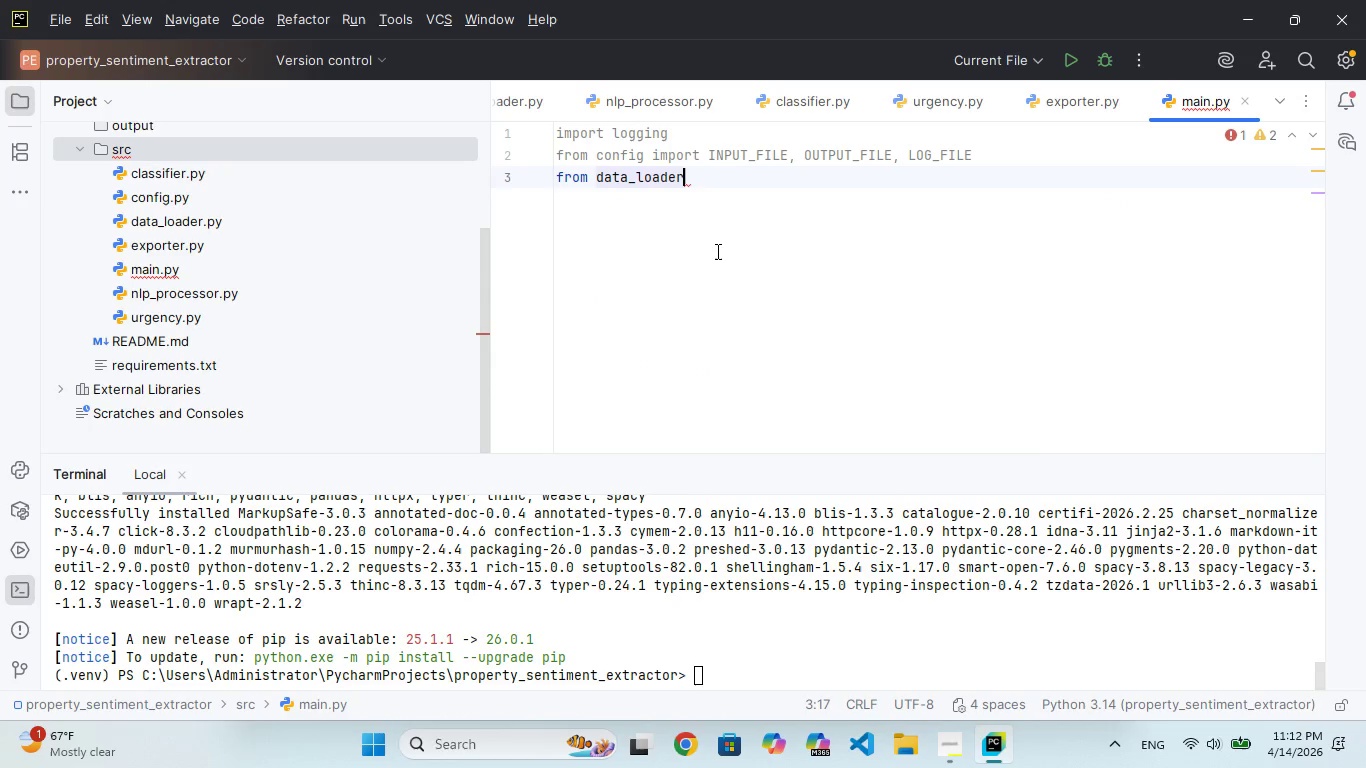 
type( import od)
 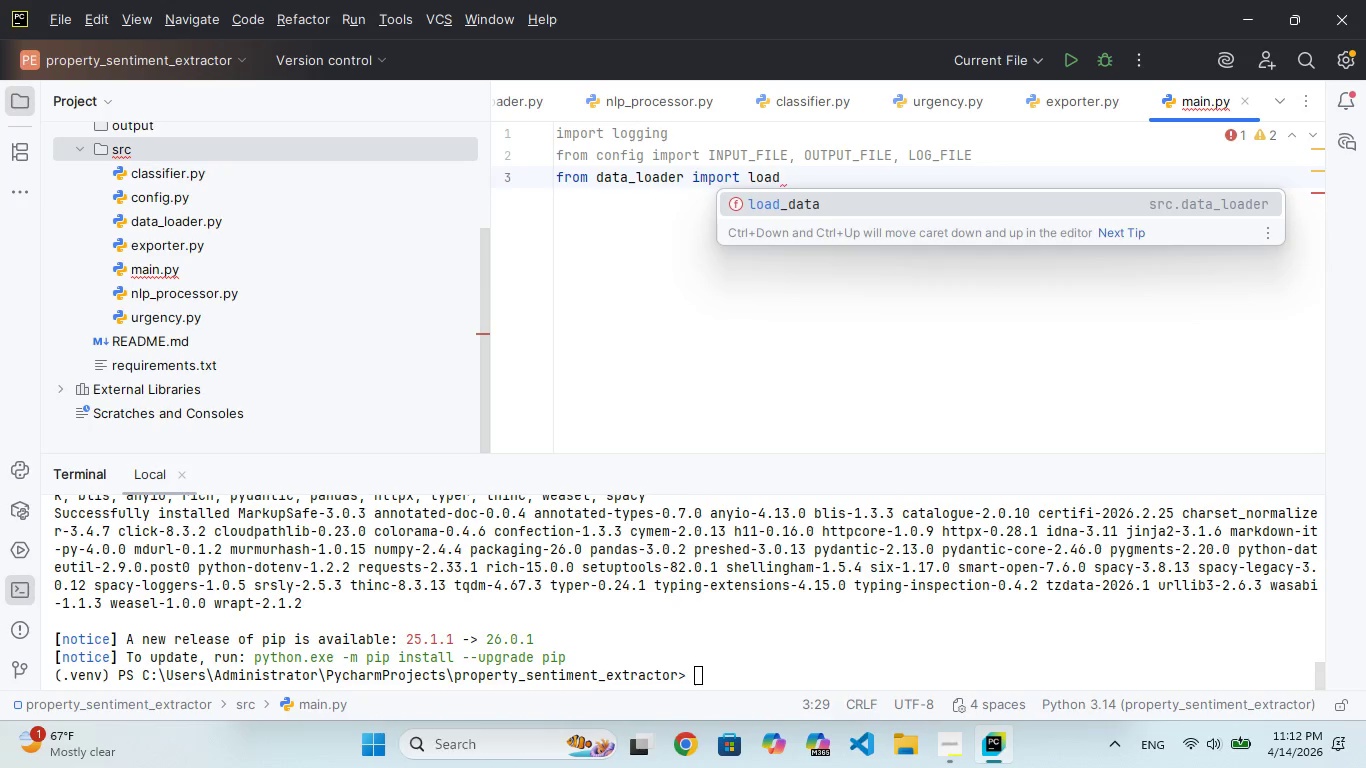 
hold_key(key=L, duration=0.33)
 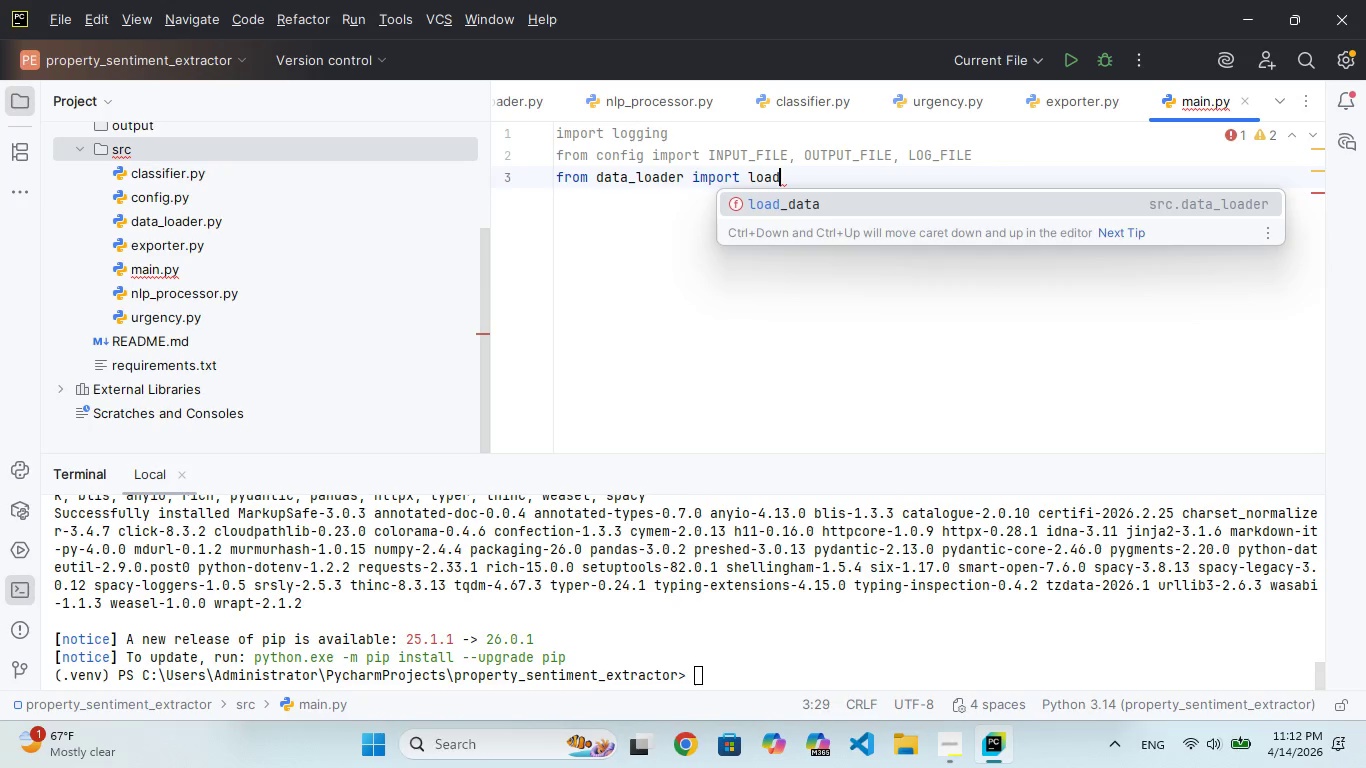 
hold_key(key=A, duration=0.45)
 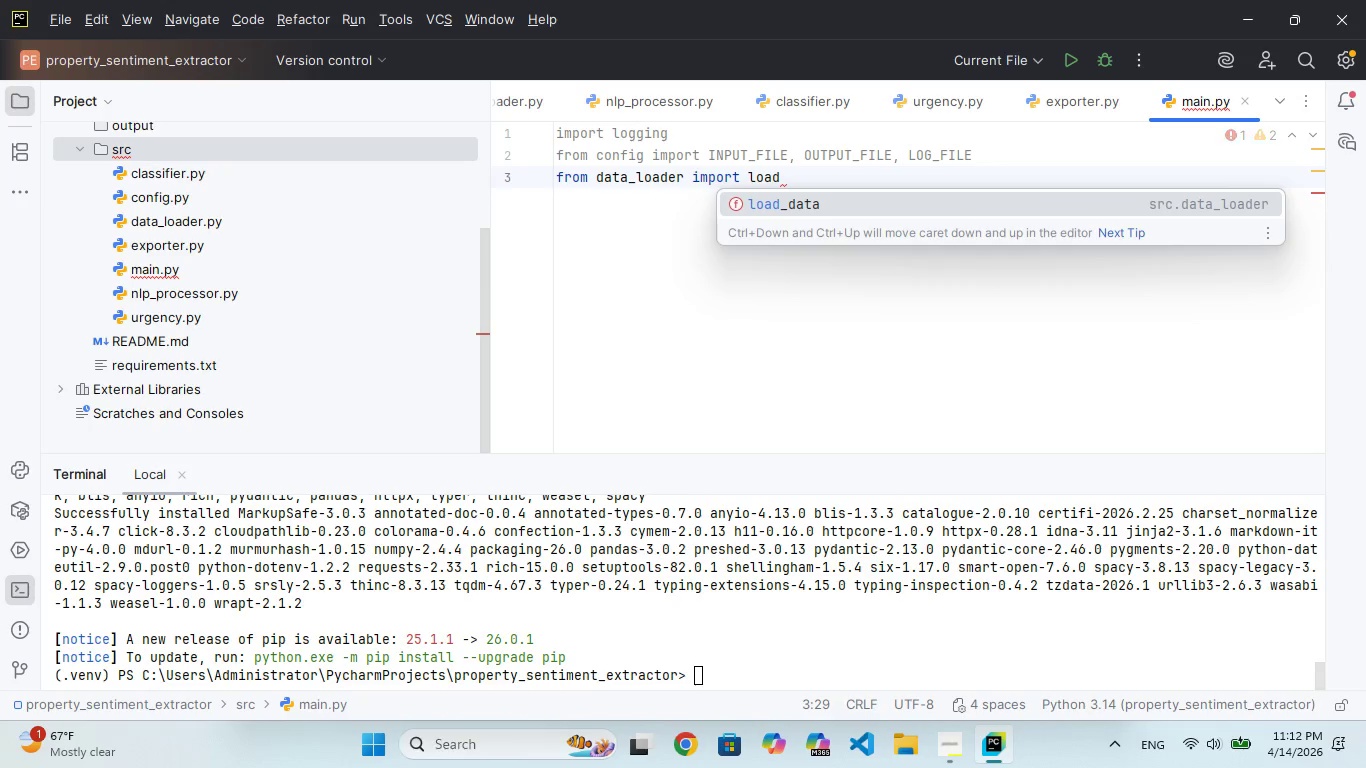 
key(Enter)
 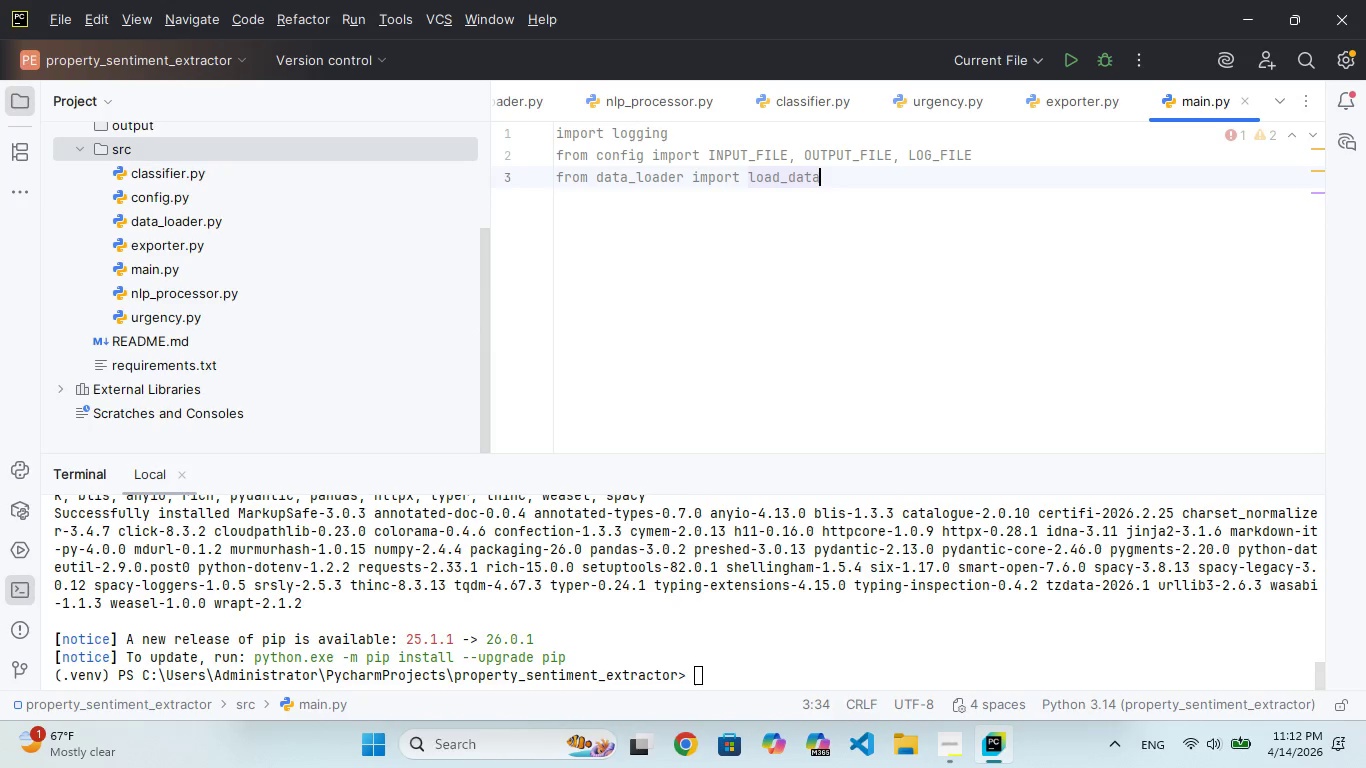 
key(Enter)
 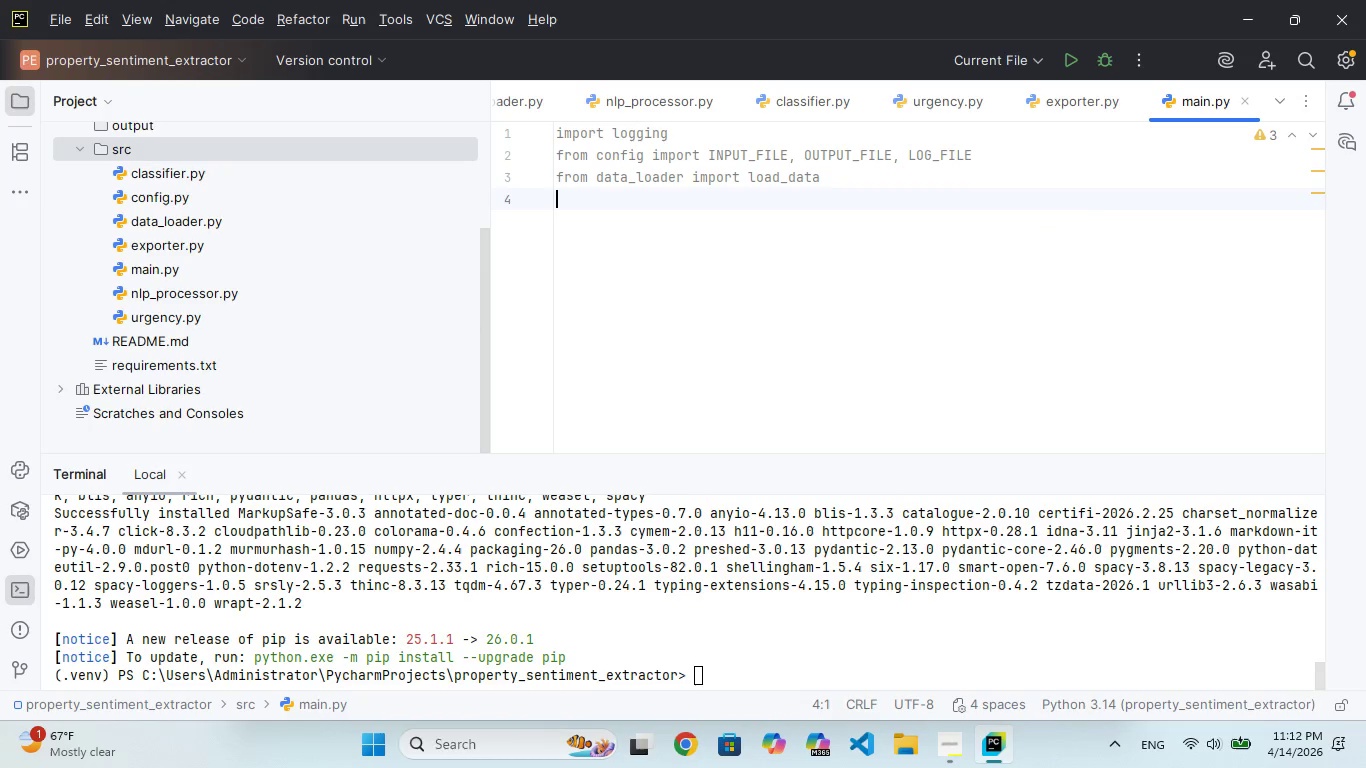 
type(from nlp_loader imort preprocr)
 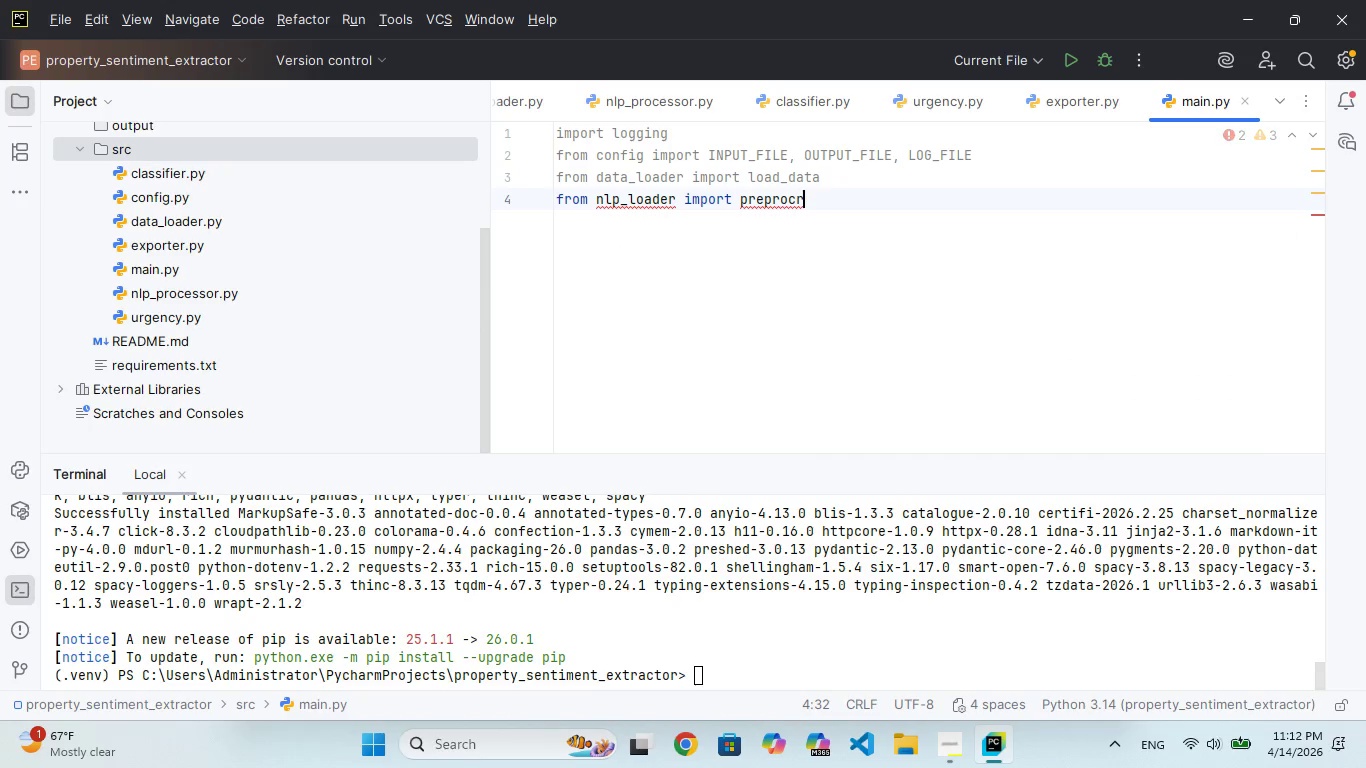 
key(Backspace)
type(ess)
 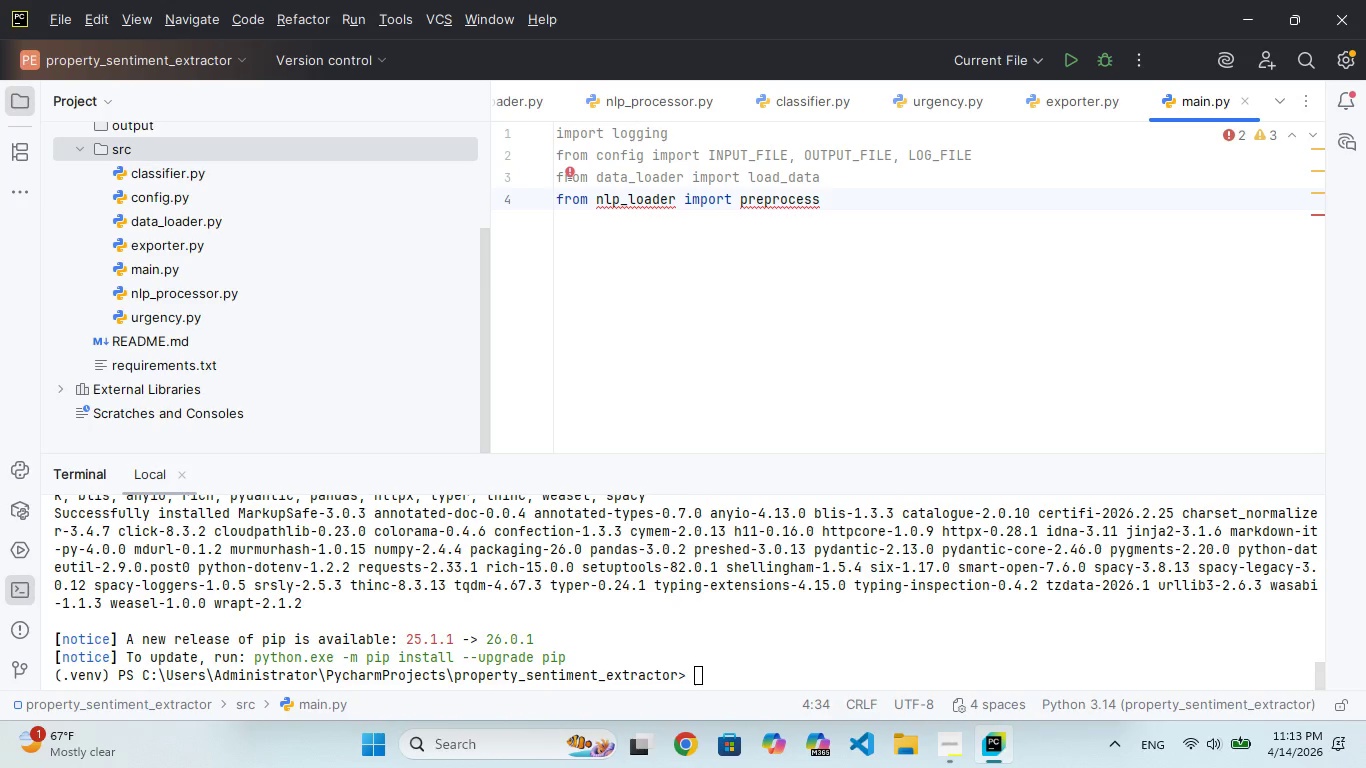 
wait(13.83)
 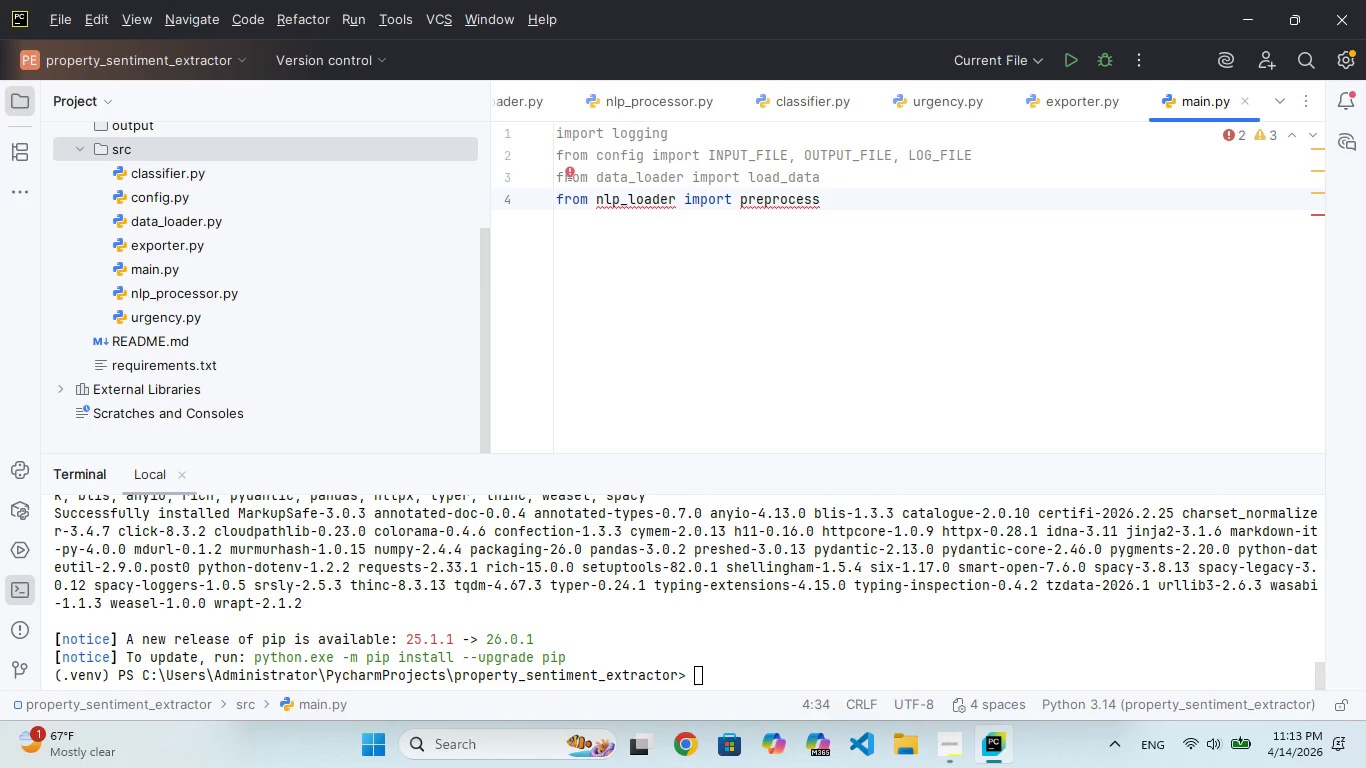 
hold_key(key=ArrowLeft, duration=1.16)
 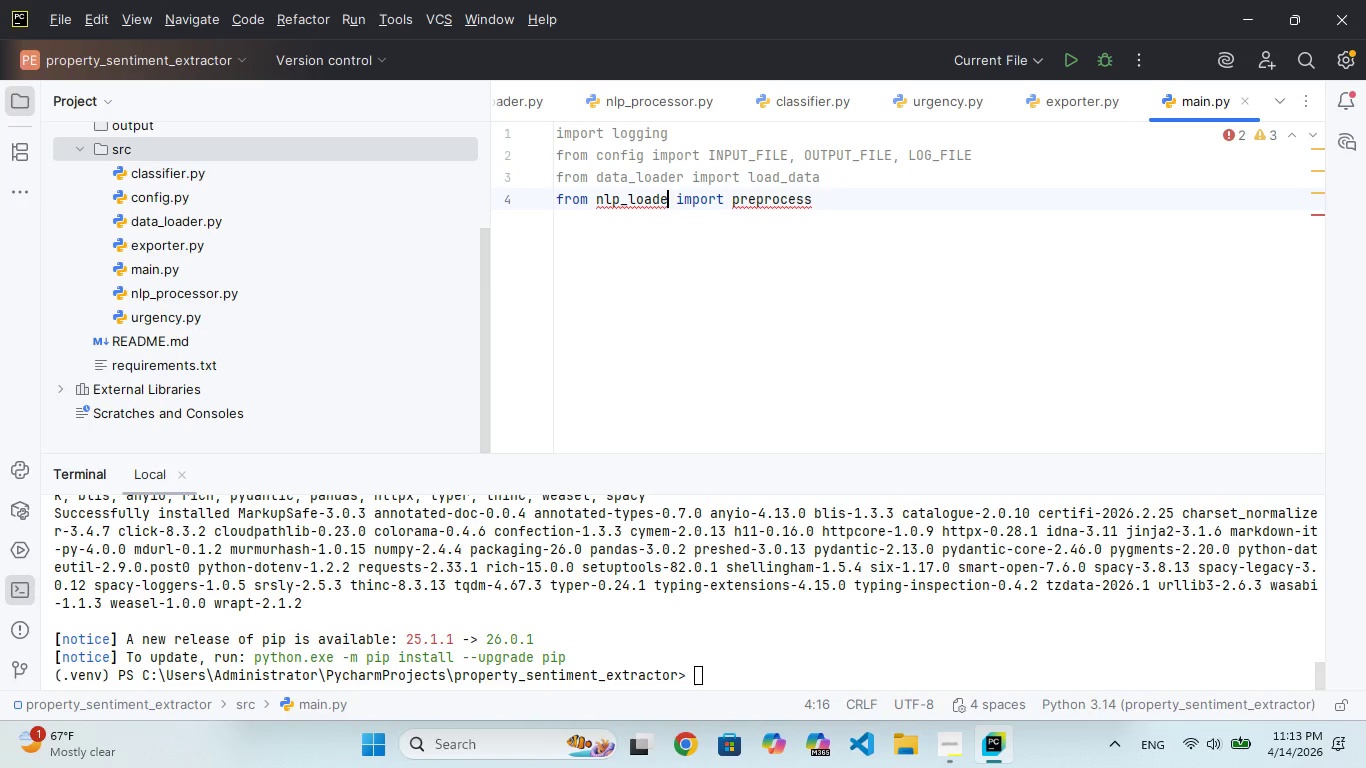 
key(Backspace)
key(Backspace)
key(Backspace)
key(Backspace)
key(Backspace)
key(Backspace)
type(processor)
 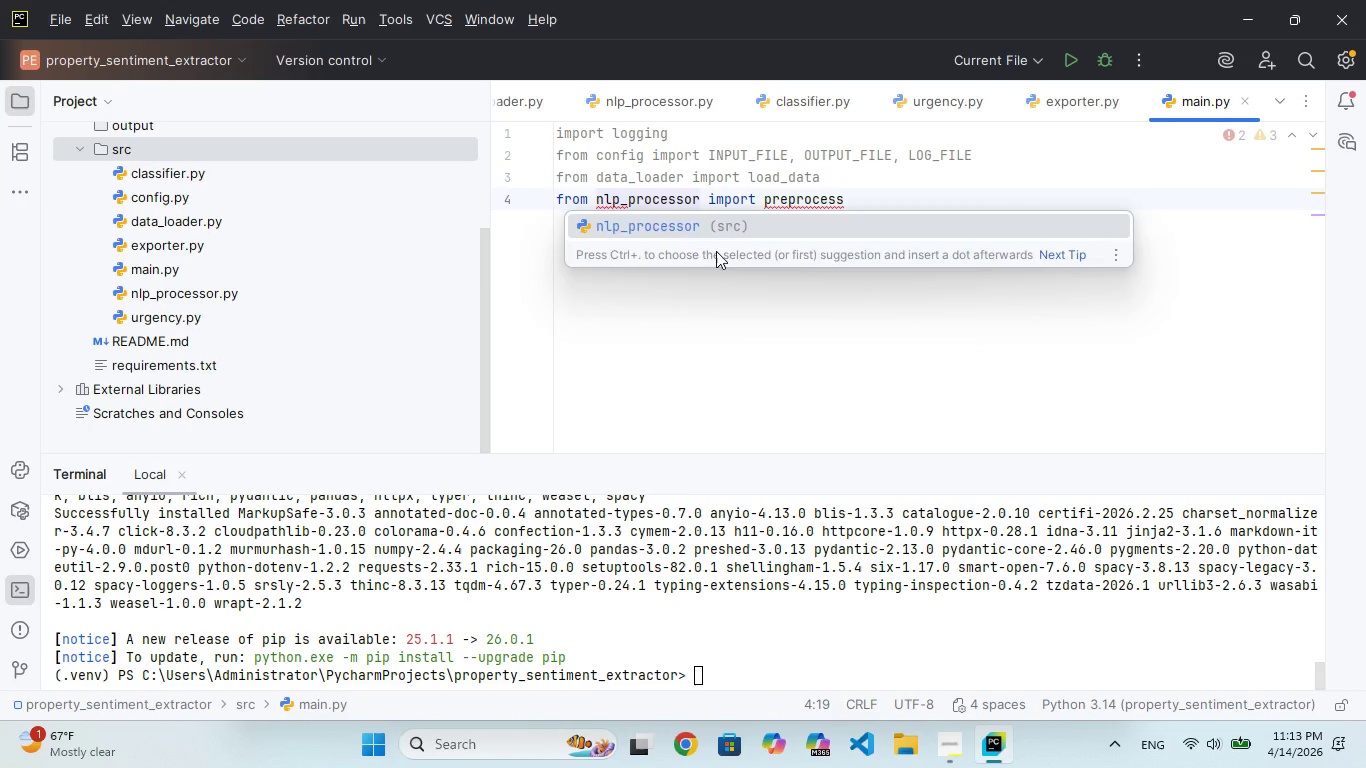 
hold_key(key=ArrowRight, duration=0.67)
 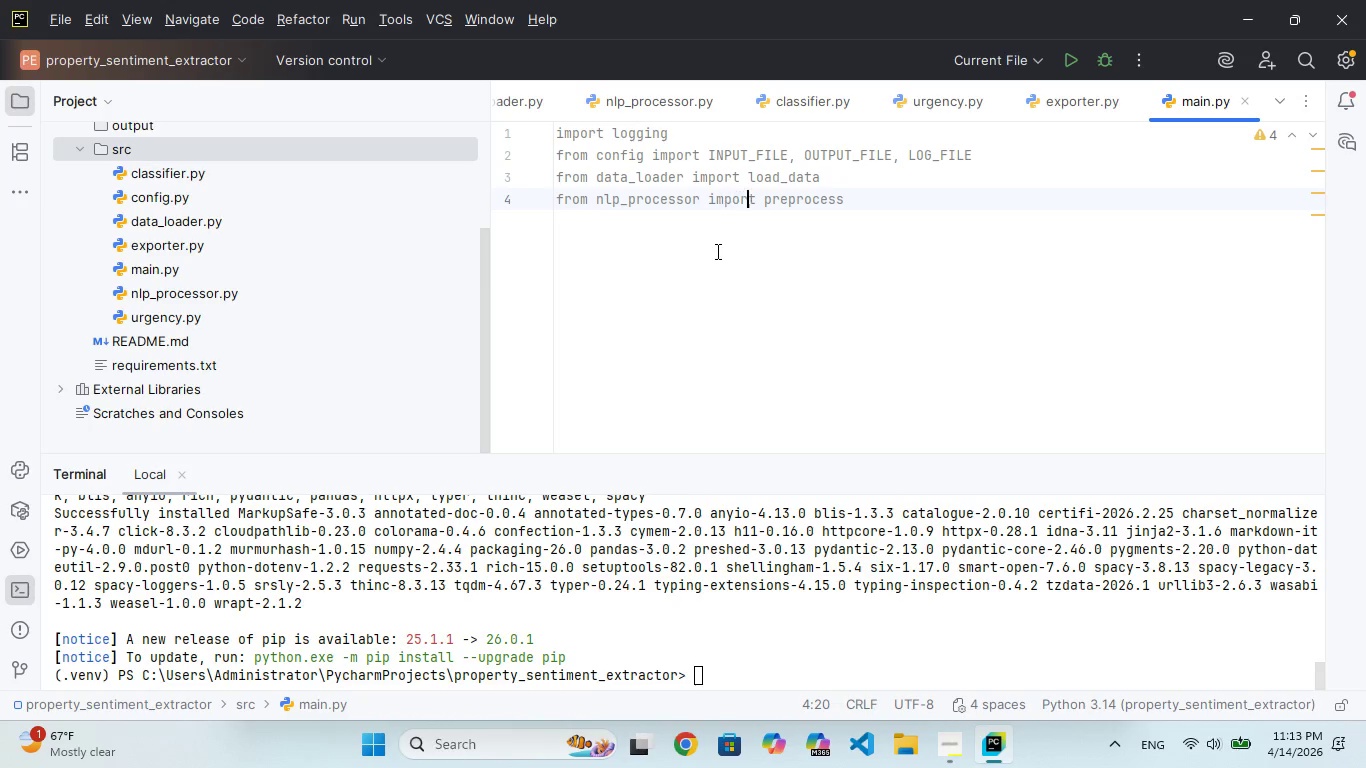 
key(ArrowRight)
 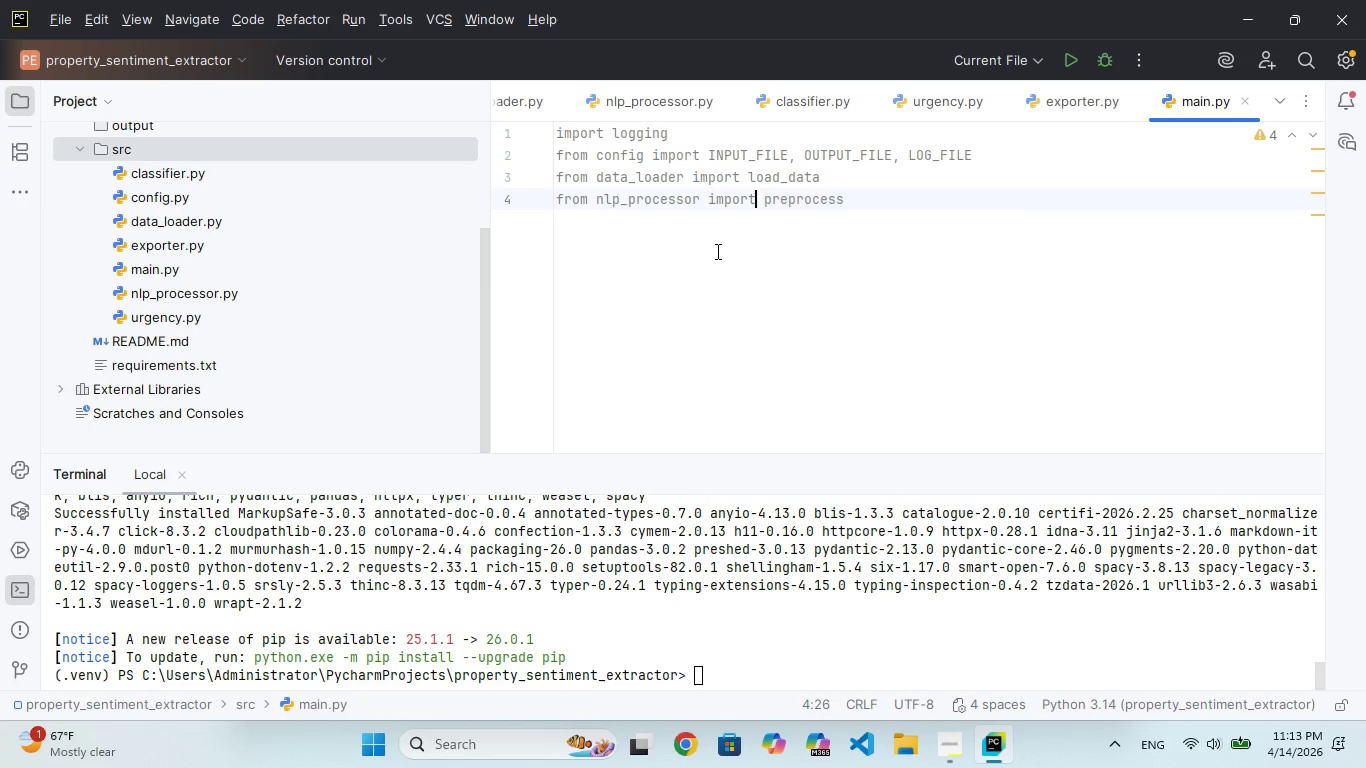 
hold_key(key=ArrowRight, duration=0.81)
 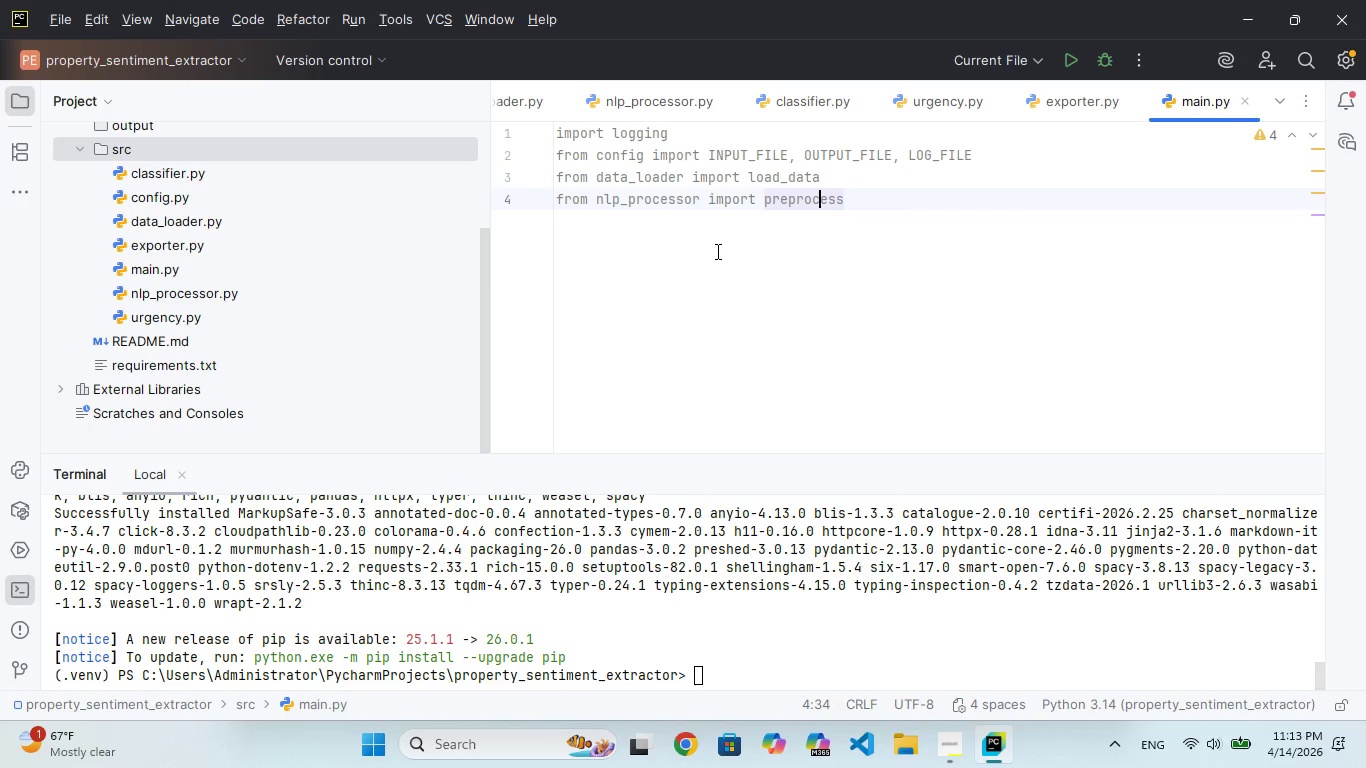 
key(ArrowRight)
 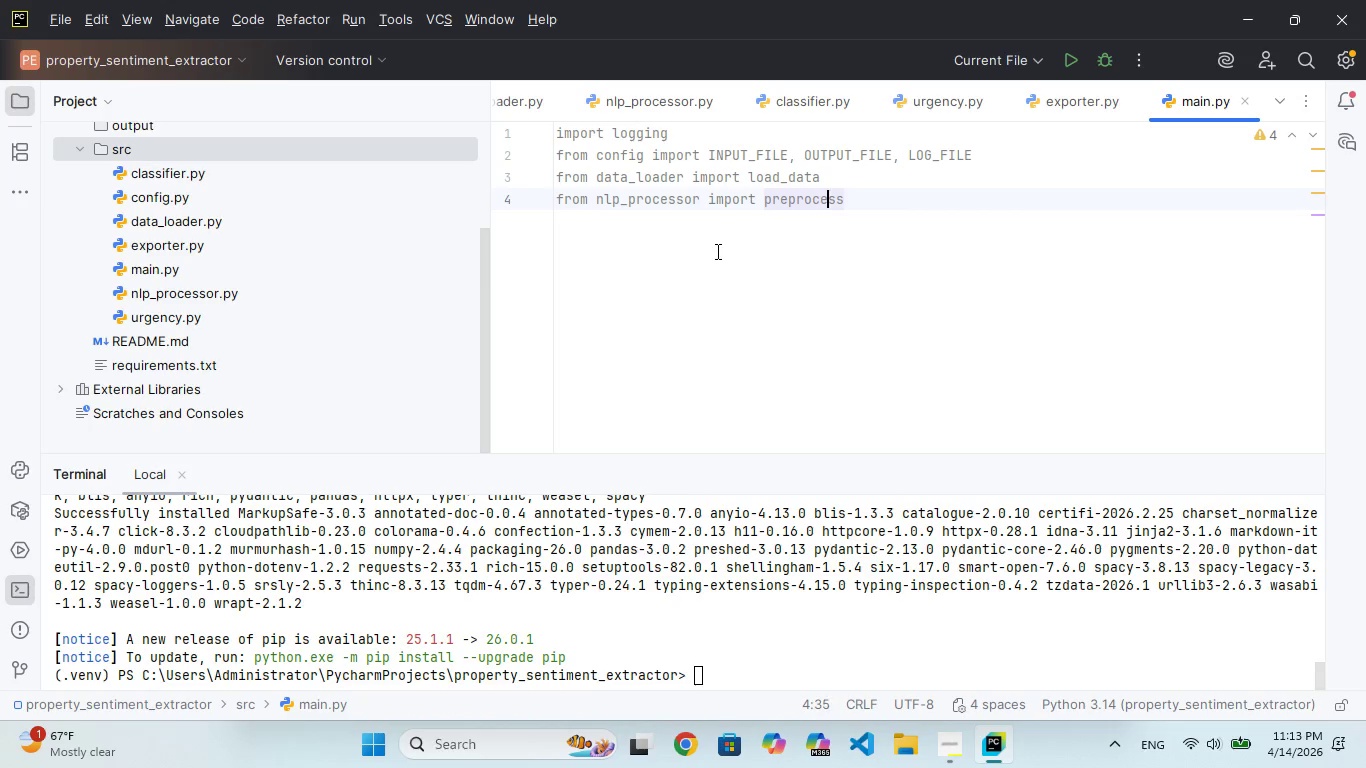 
key(ArrowRight)
 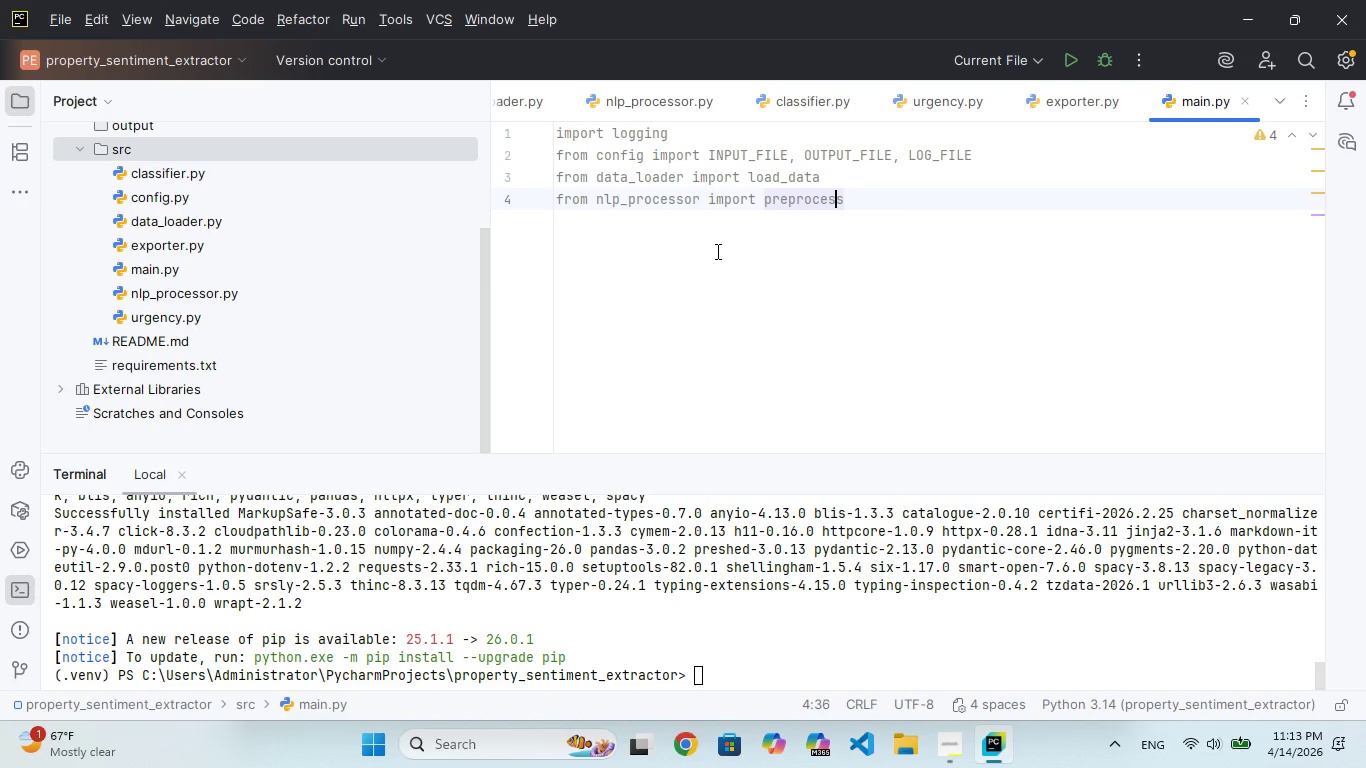 
key(ArrowRight)
 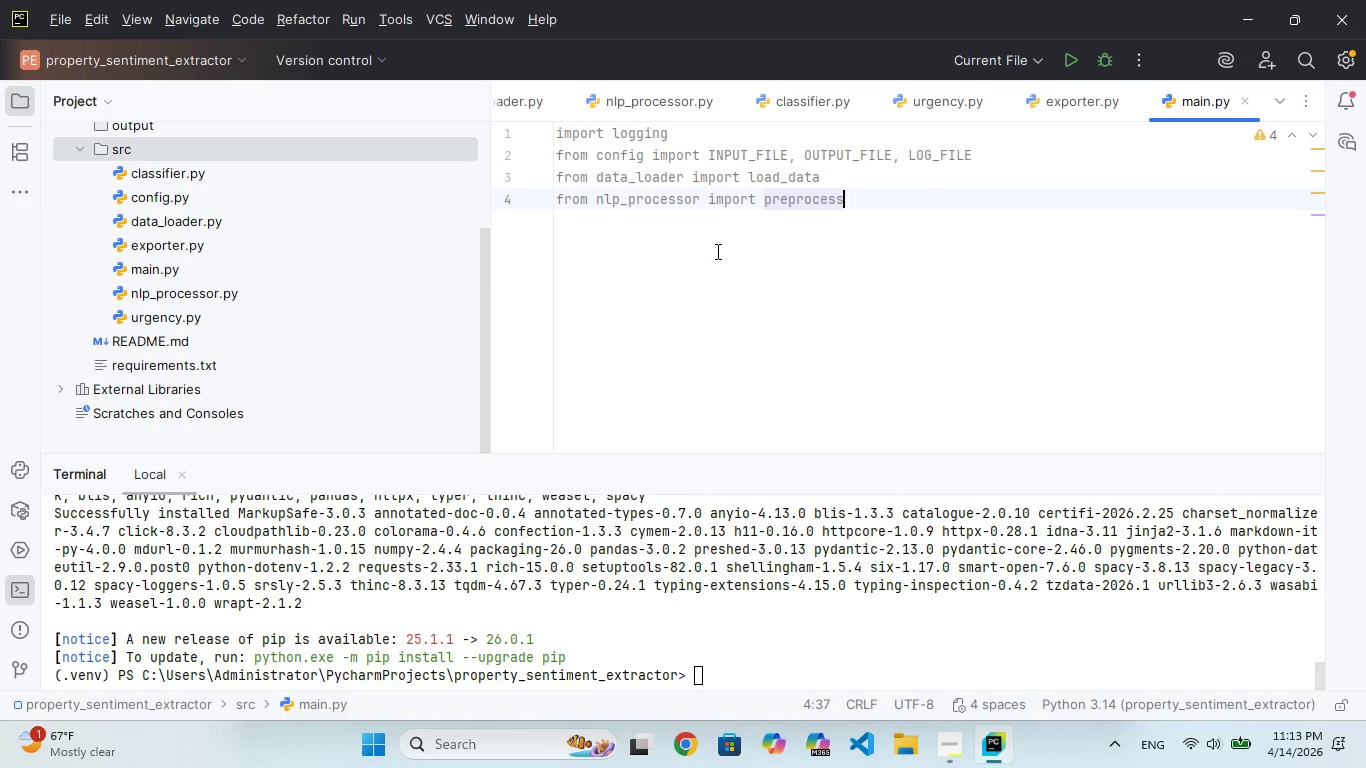 
key(Enter)
 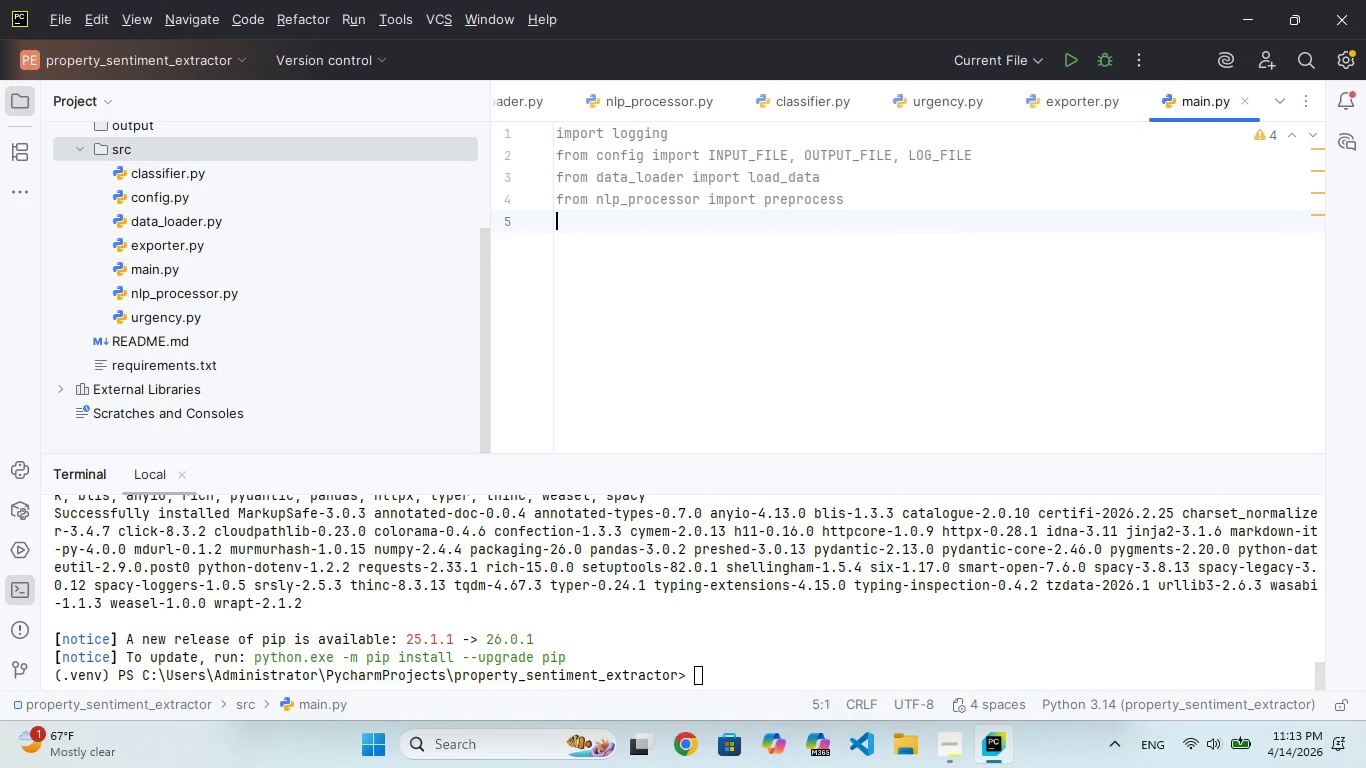 
type(from classi)
 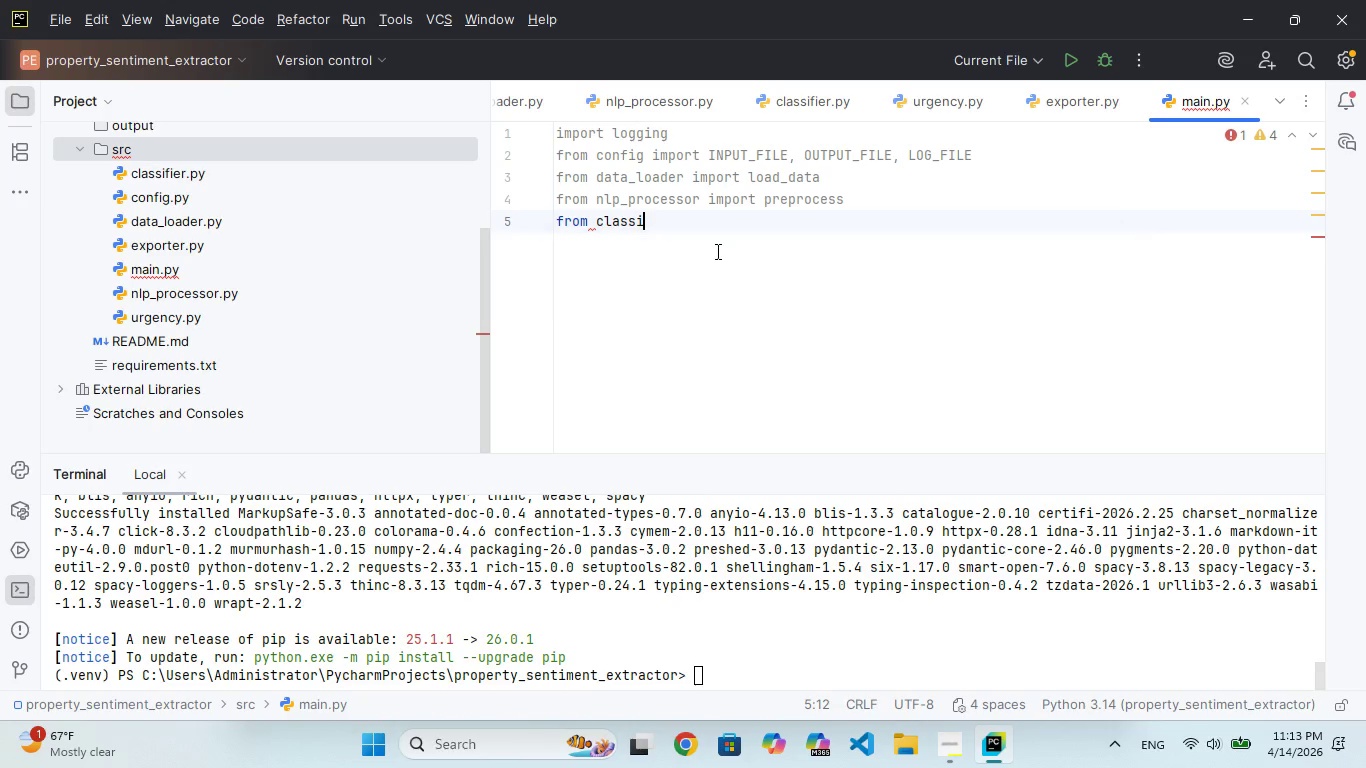 
key(Enter)
 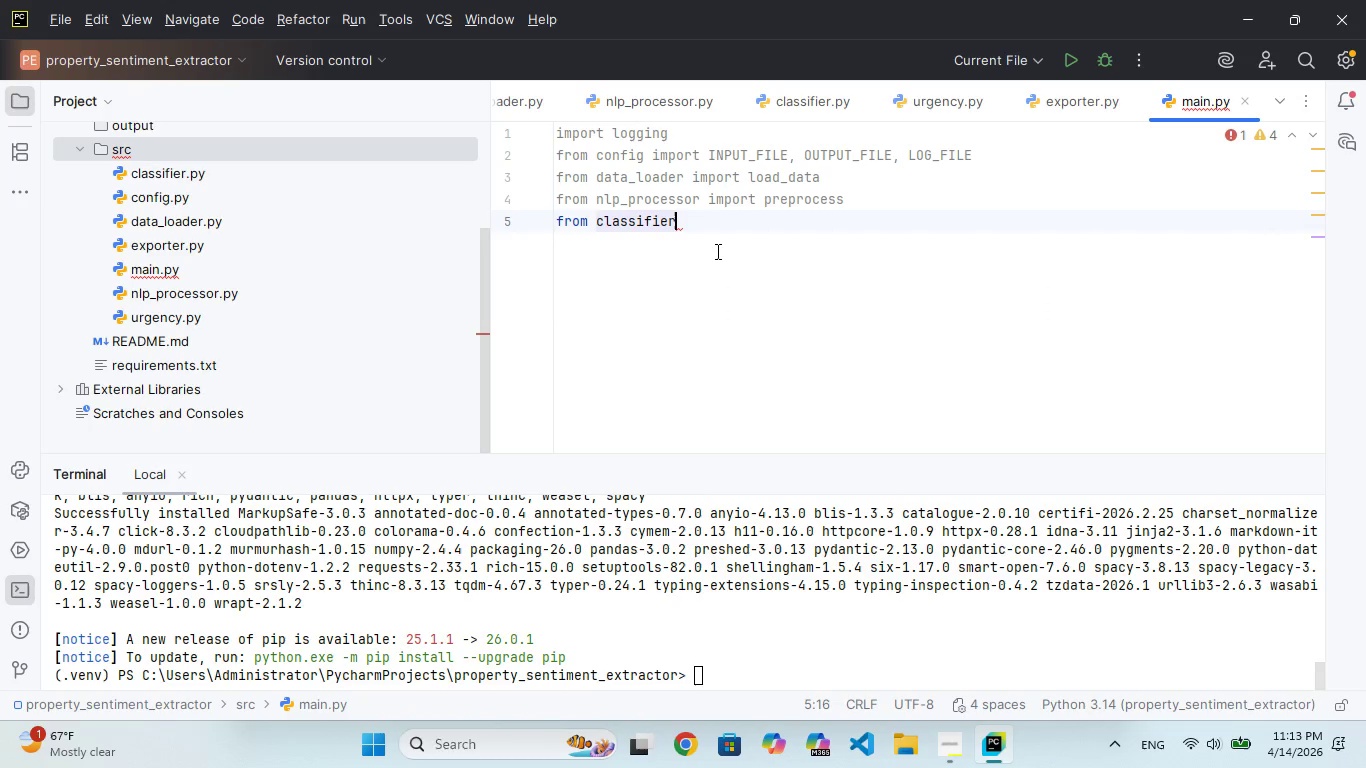 
type( import classify)
 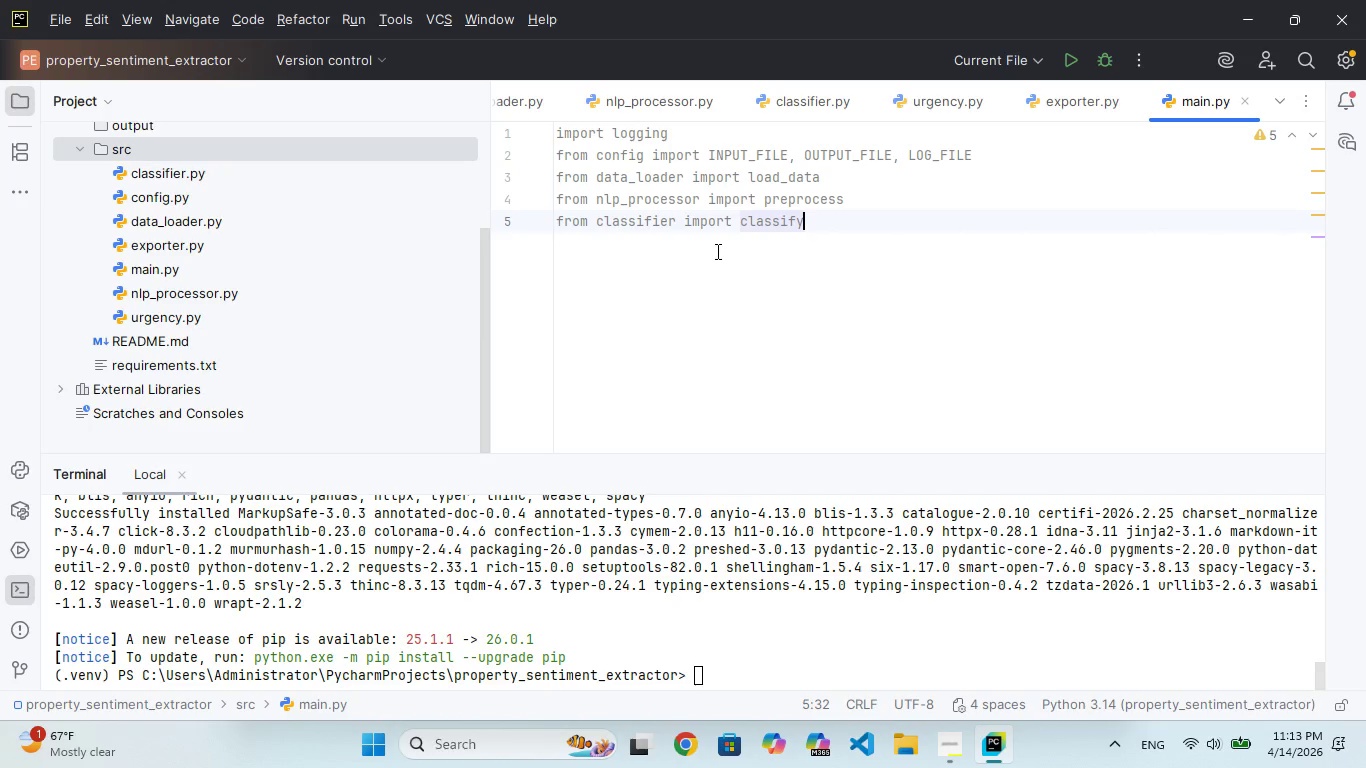 
key(Enter)
 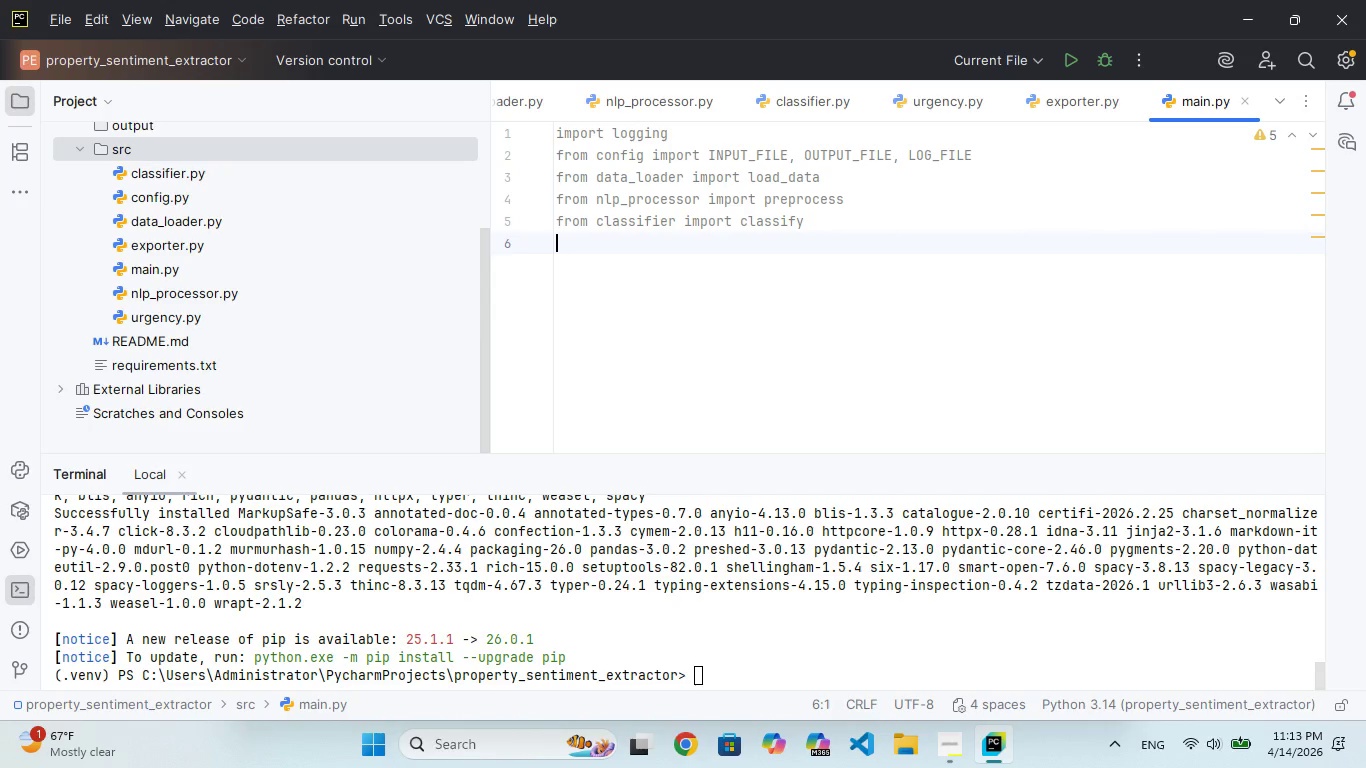 
hold_key(key=F, duration=0.34)
 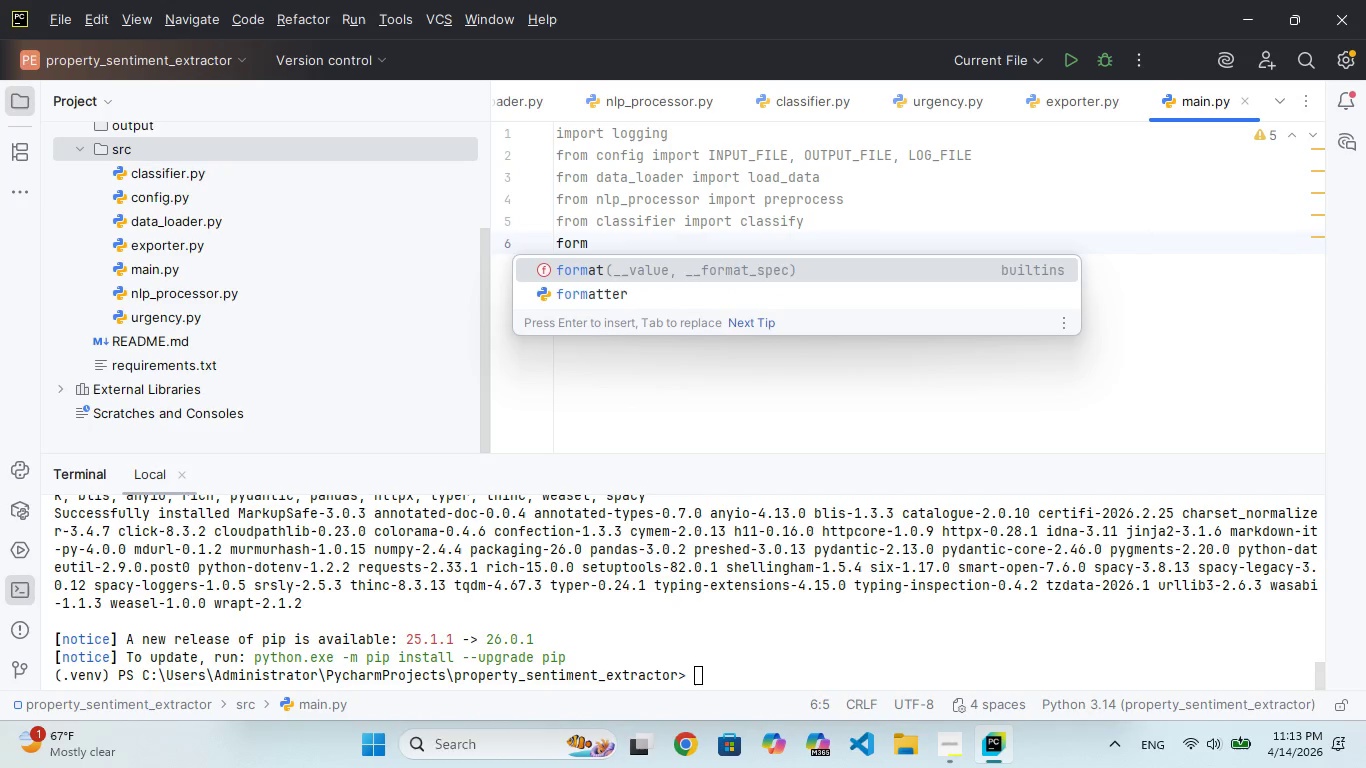 
hold_key(key=O, duration=0.34)
 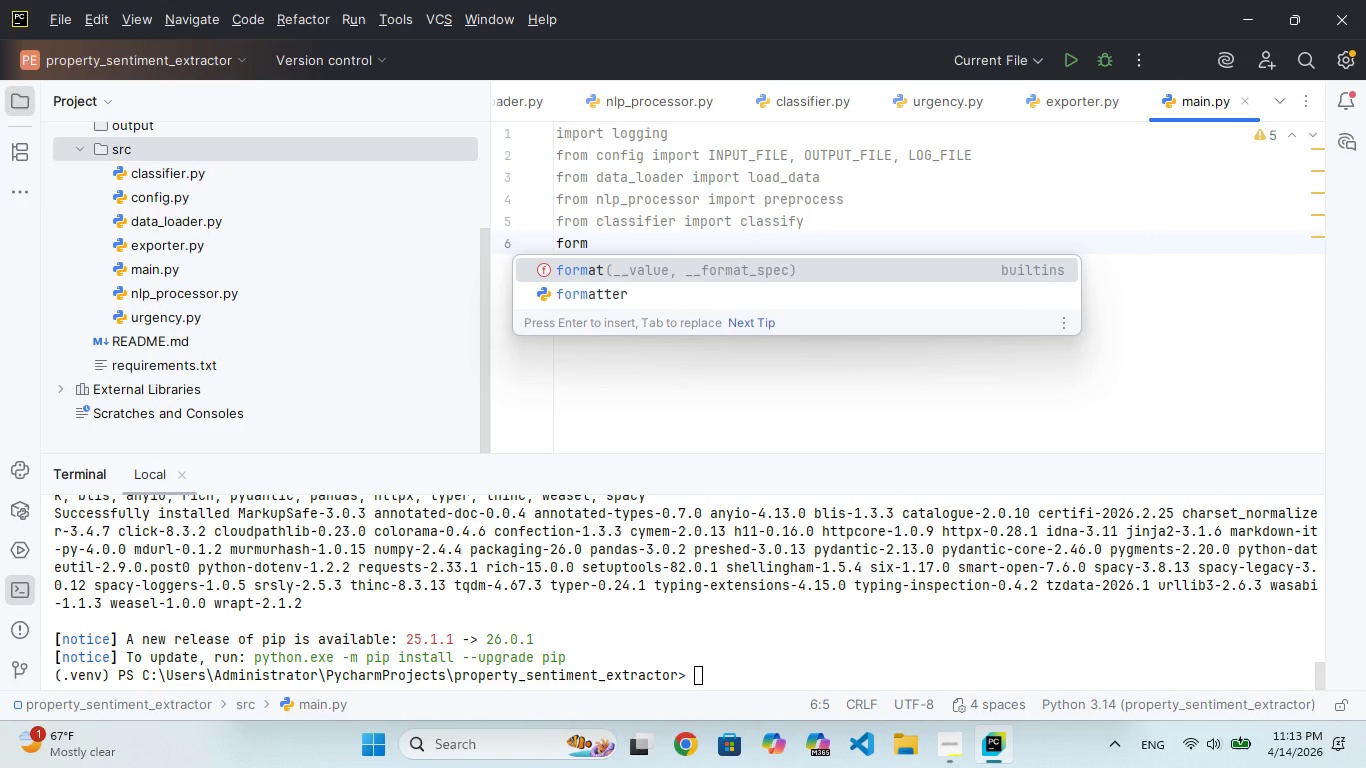 
type(rm urgency)
 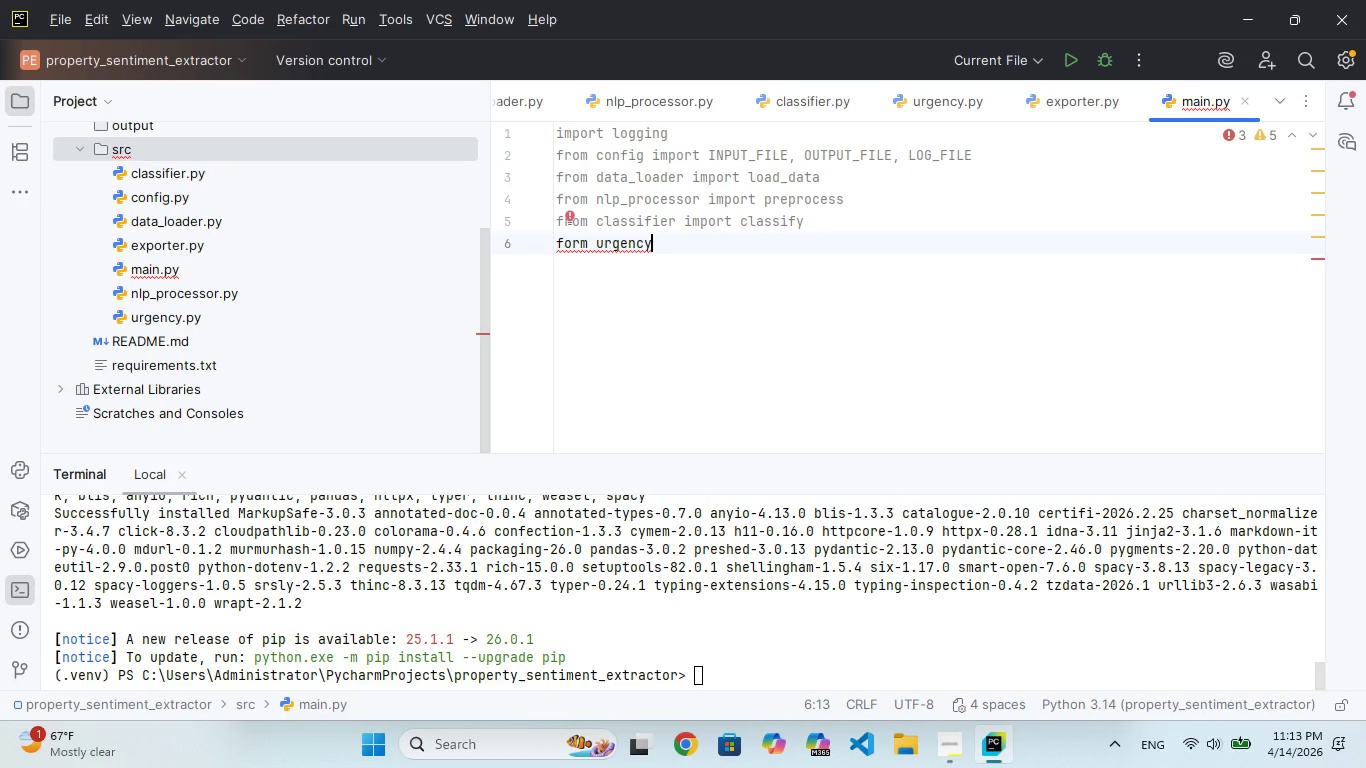 
type( import t_urgr)
key(Backspace)
type(ency)
 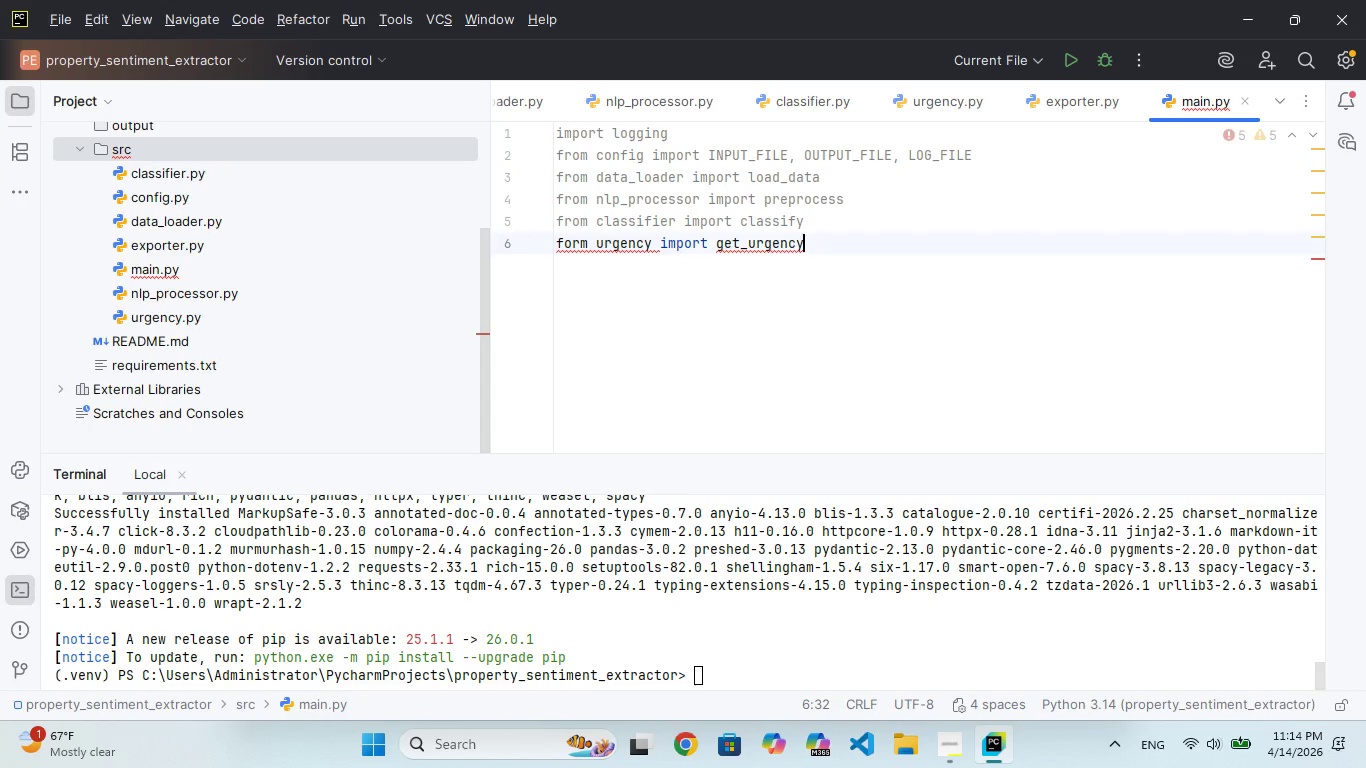 
hold_key(key=ArrowLeft, duration=1.47)
 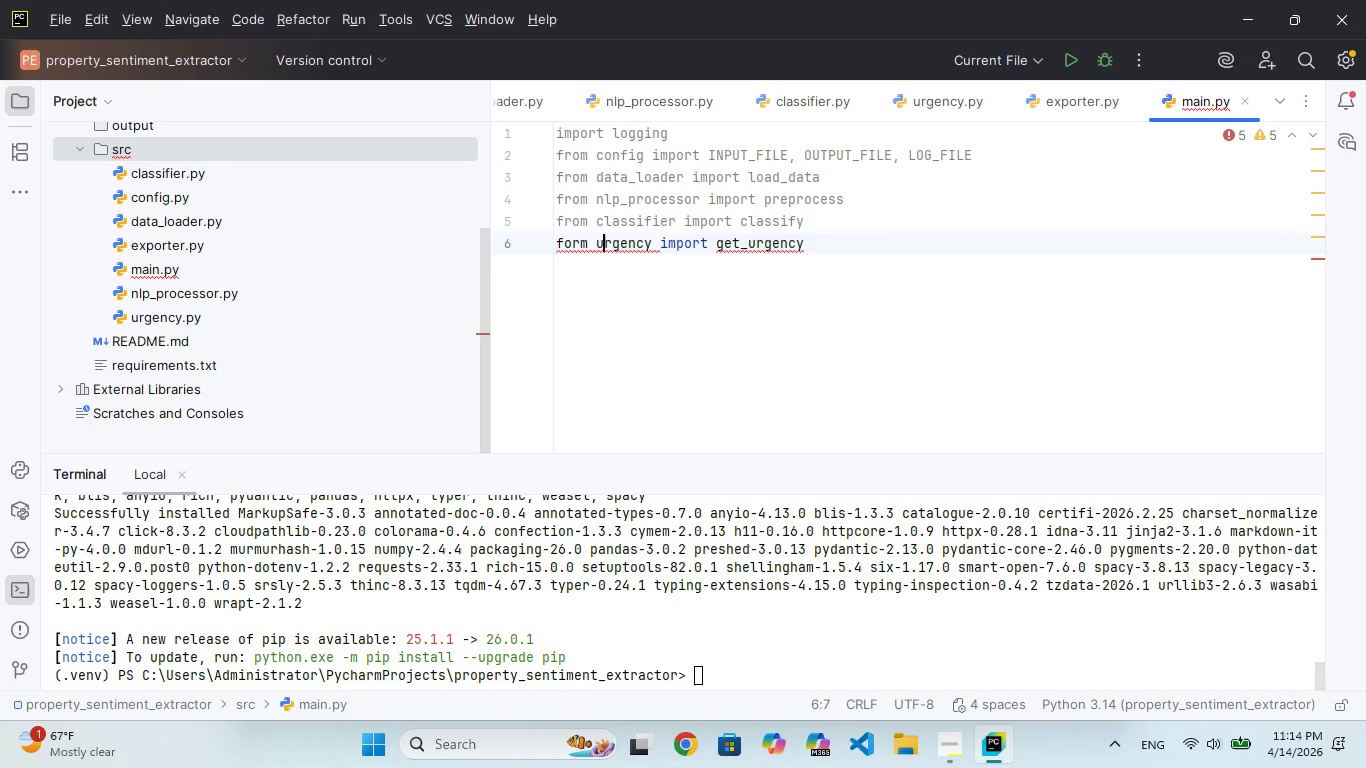 
key(ArrowLeft)
 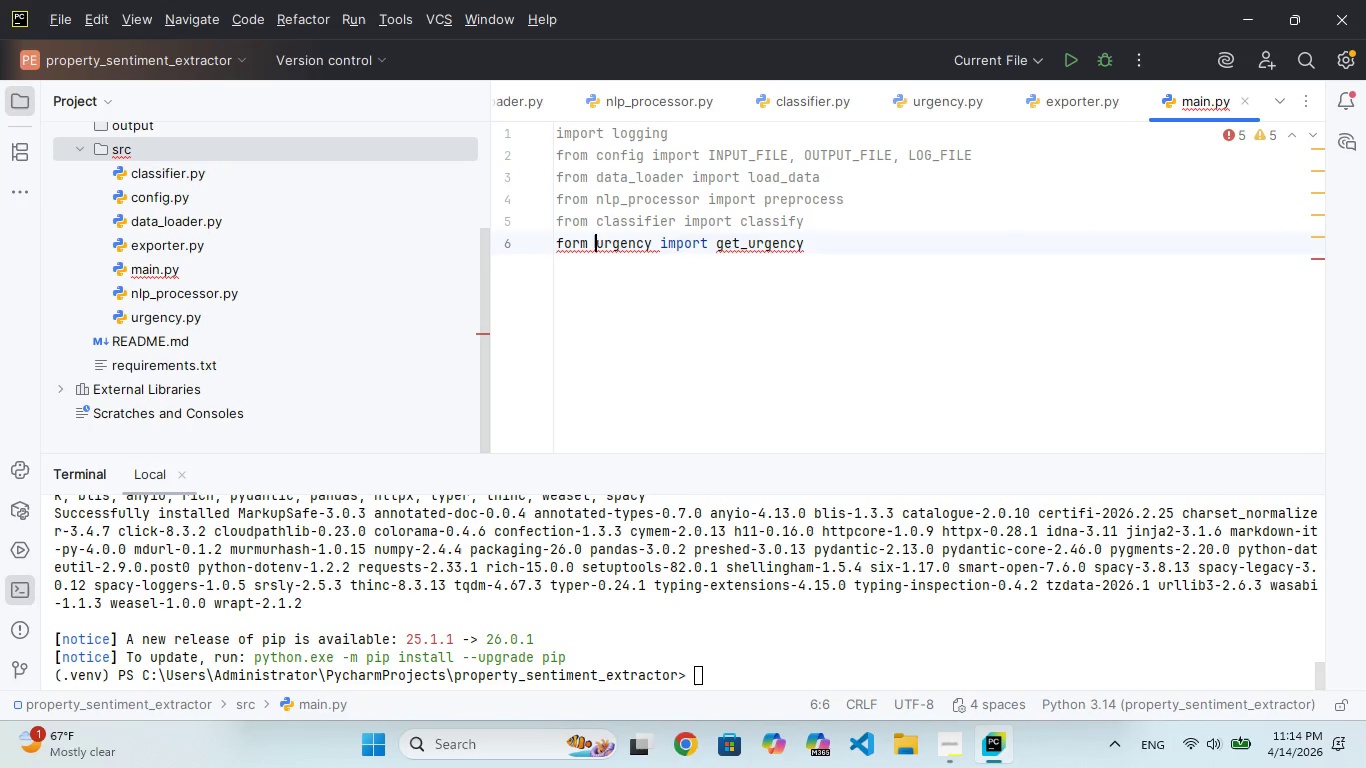 
key(ArrowLeft)
 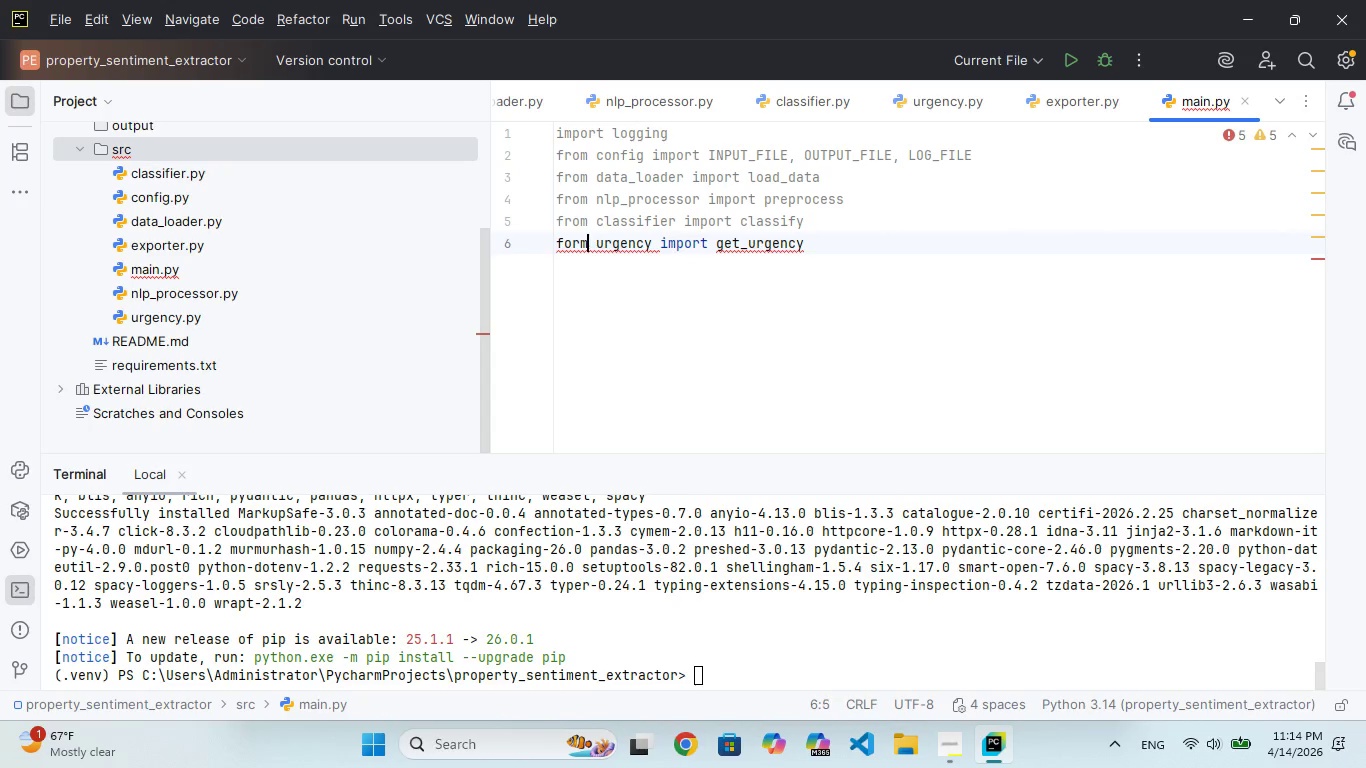 
key(Backspace)
key(Backspace)
key(Backspace)
type(rom)
 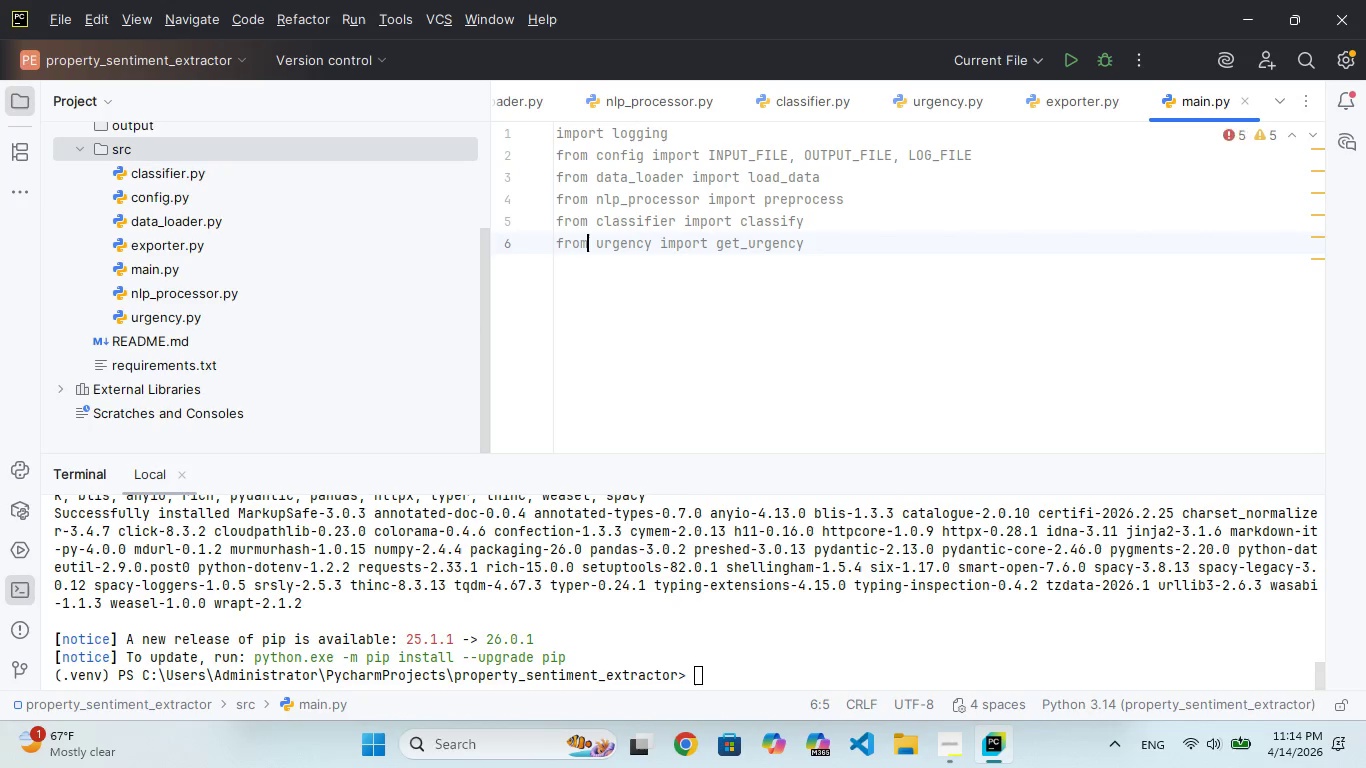 
hold_key(key=ArrowRight, duration=1.49)
 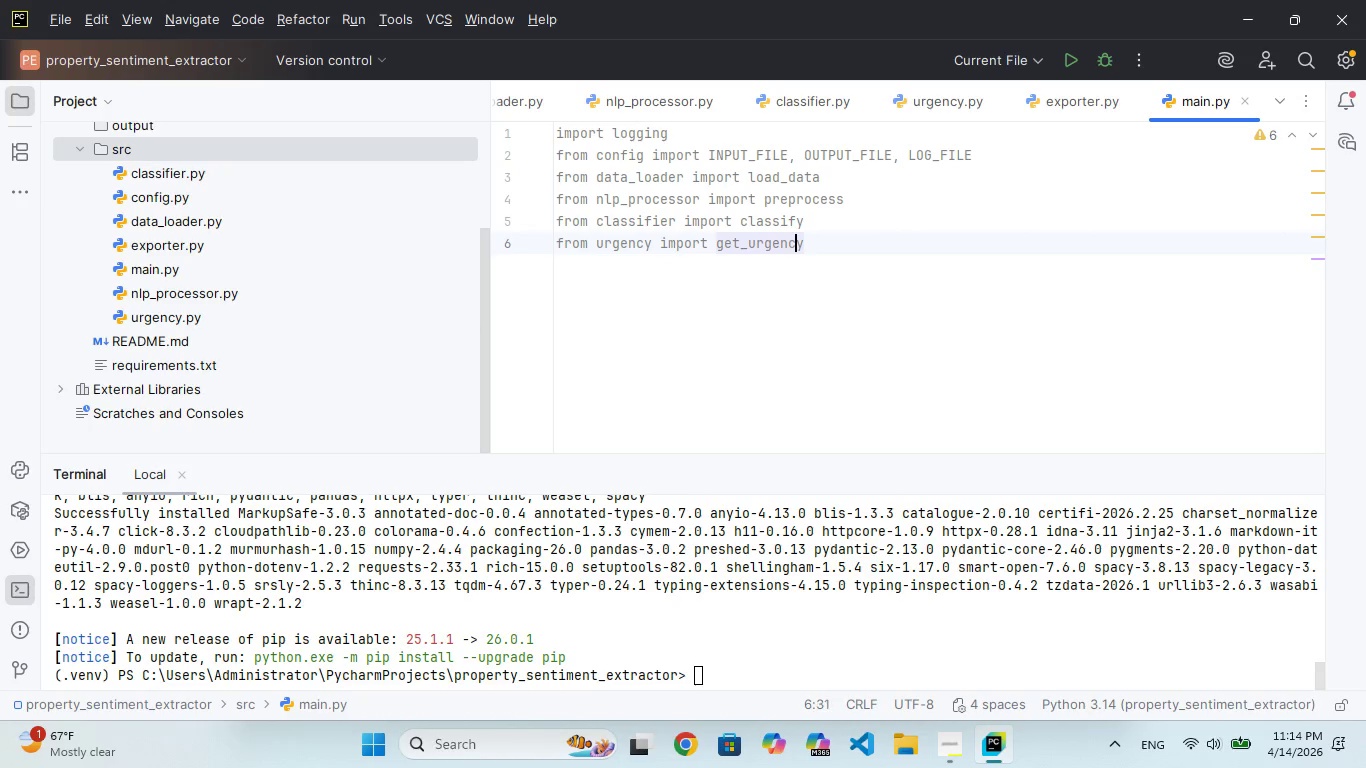 
key(ArrowRight)
 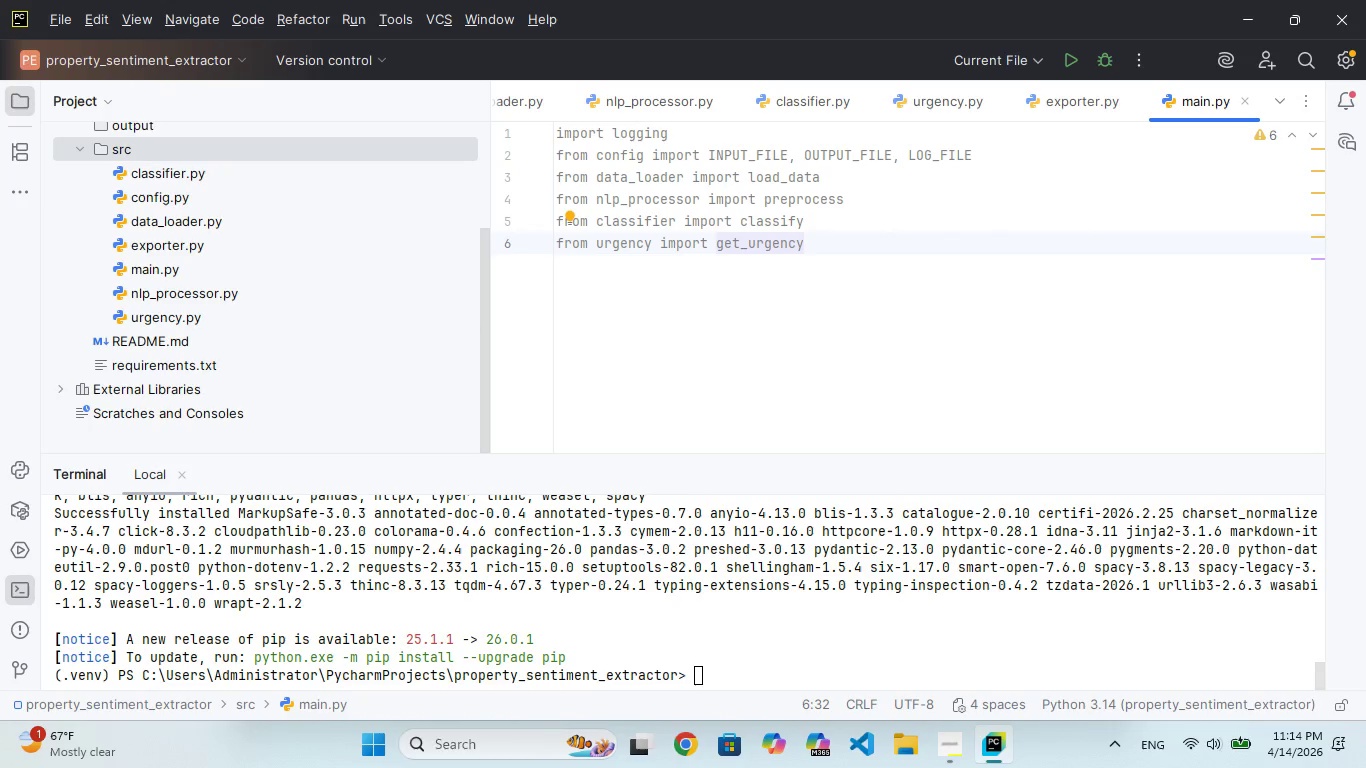 
key(Enter)
 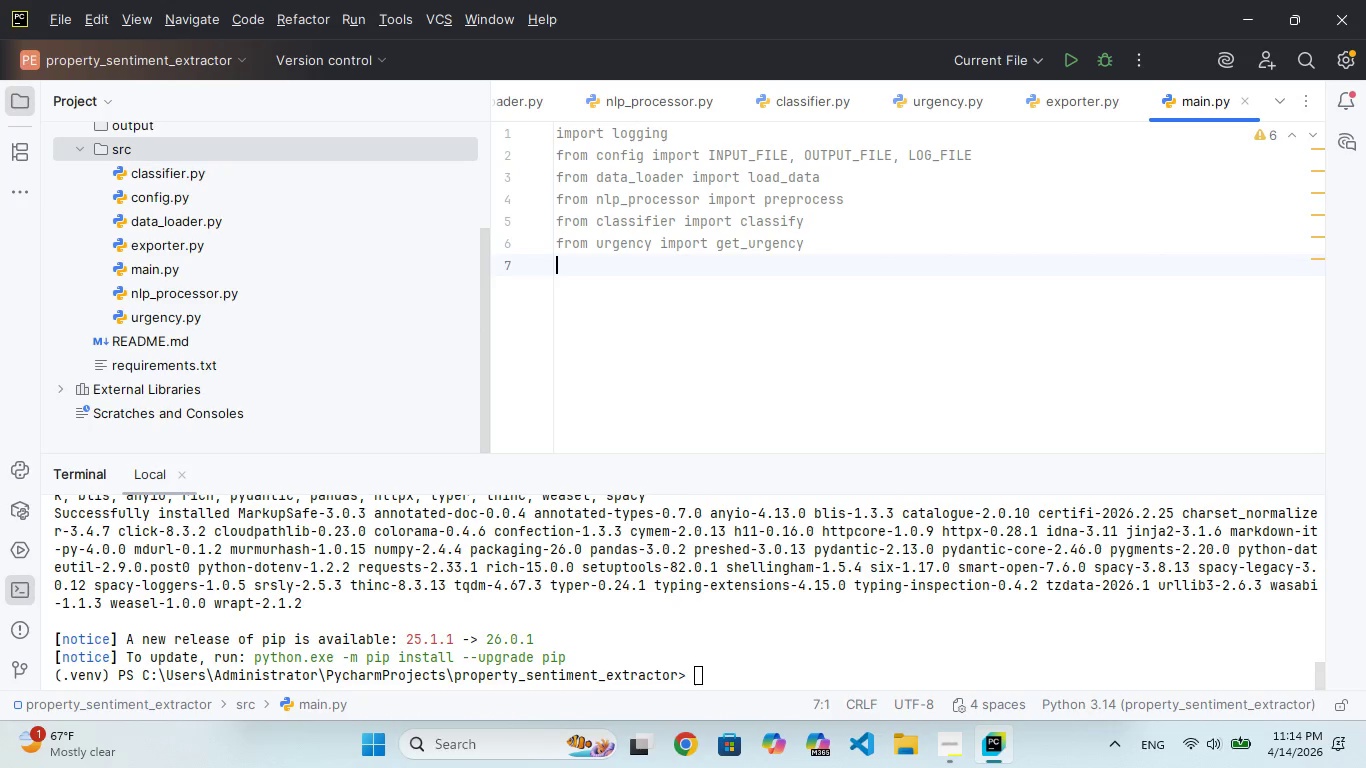 
type(from exportr import export)
 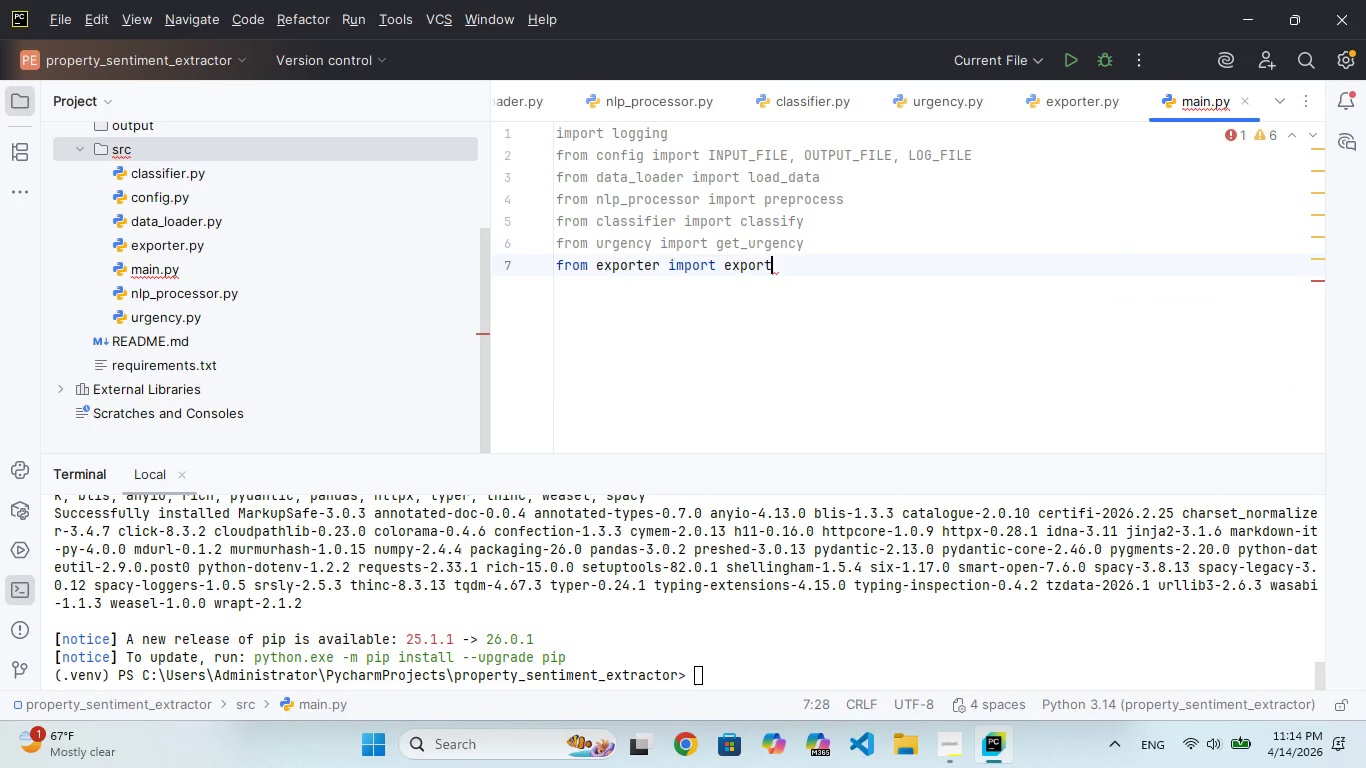 
key(Enter)
 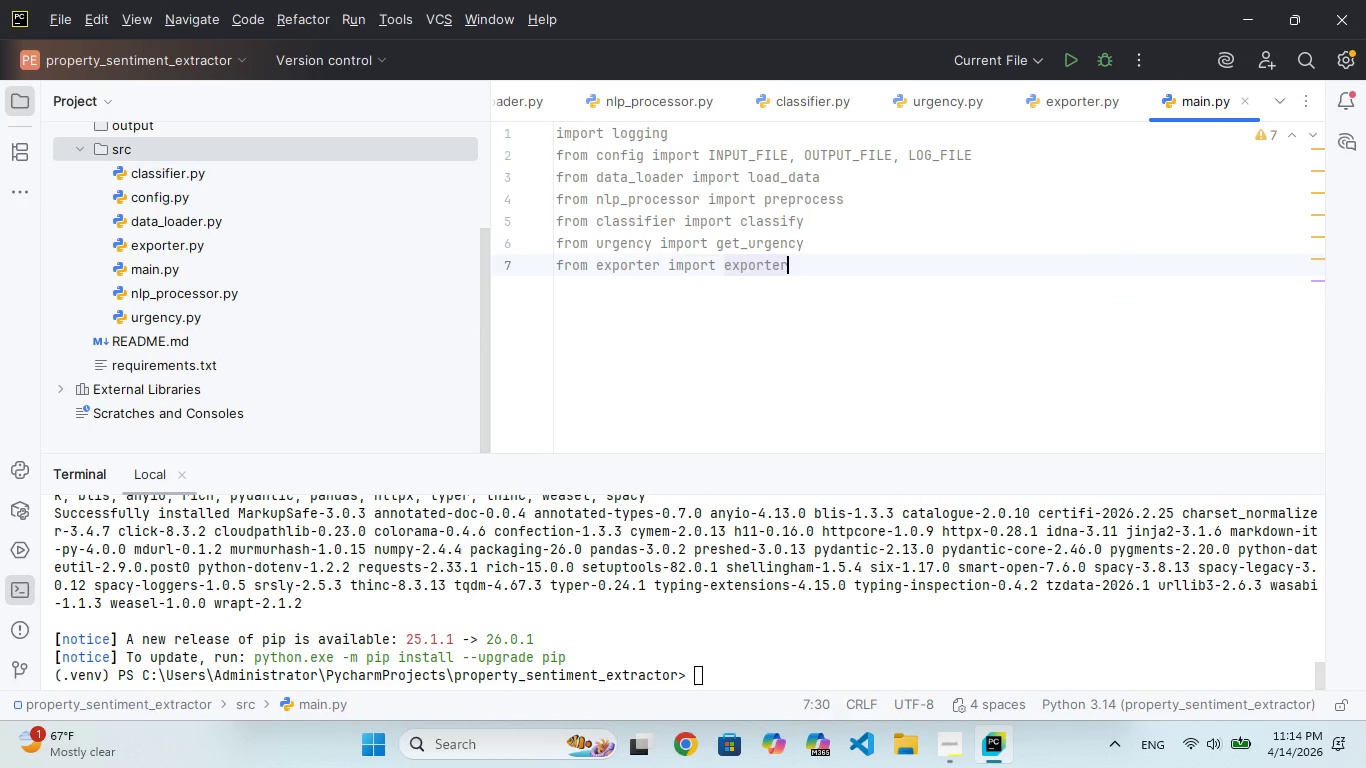 
key(Enter)
 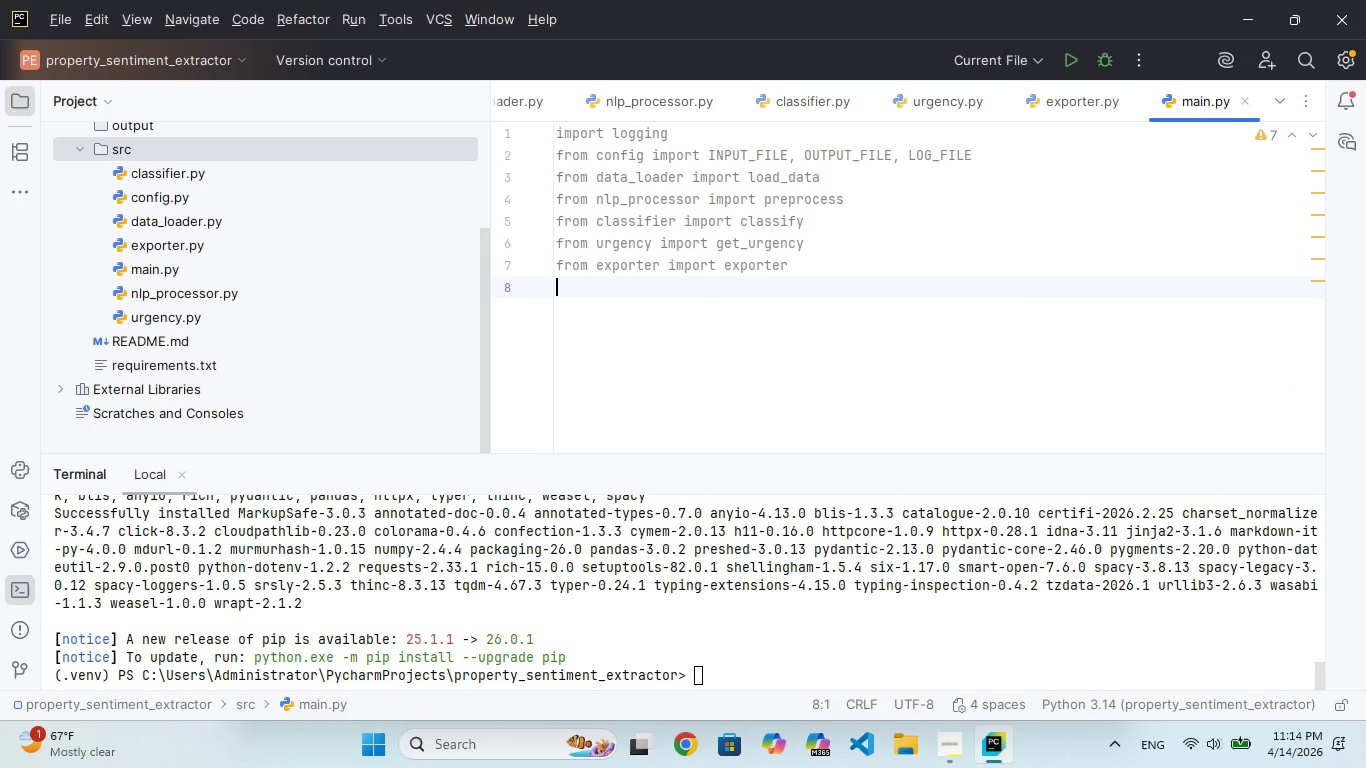 
key(Backspace)
 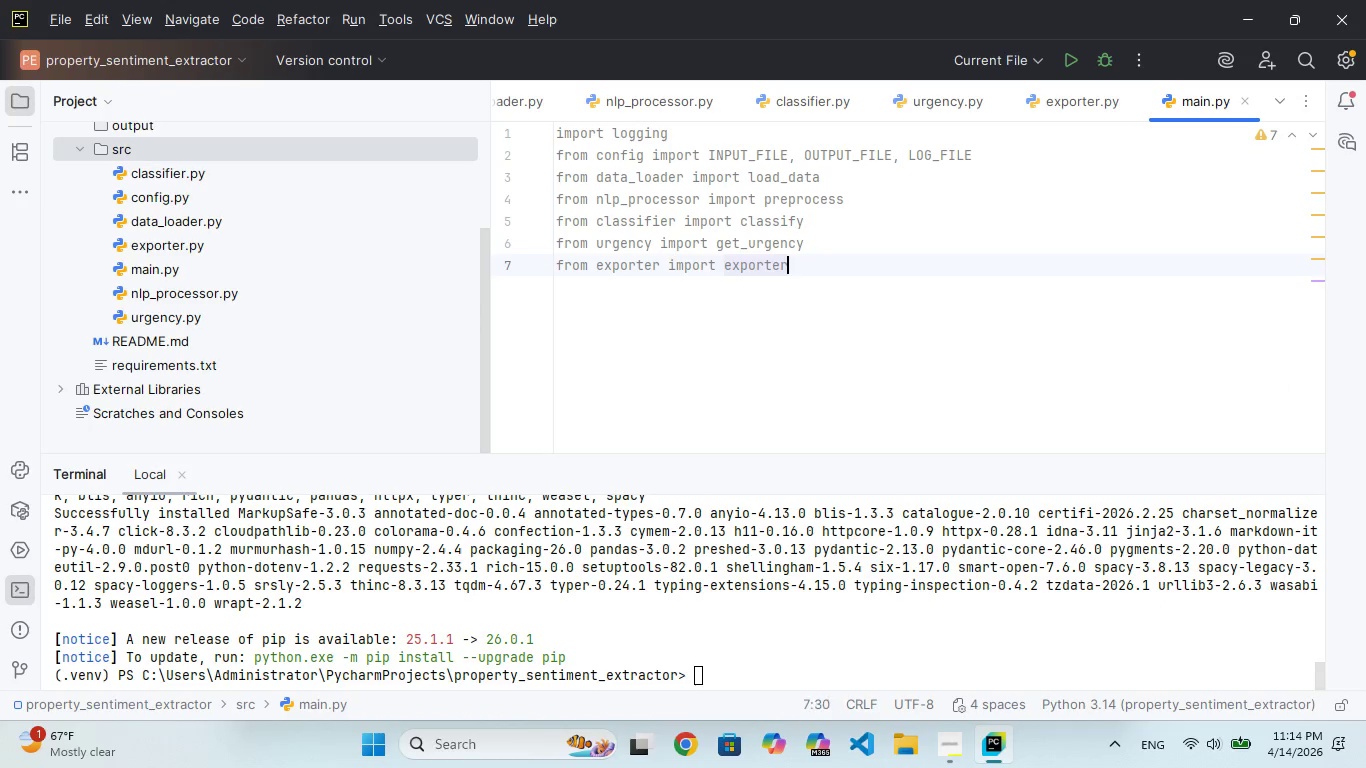 
key(Backspace)
 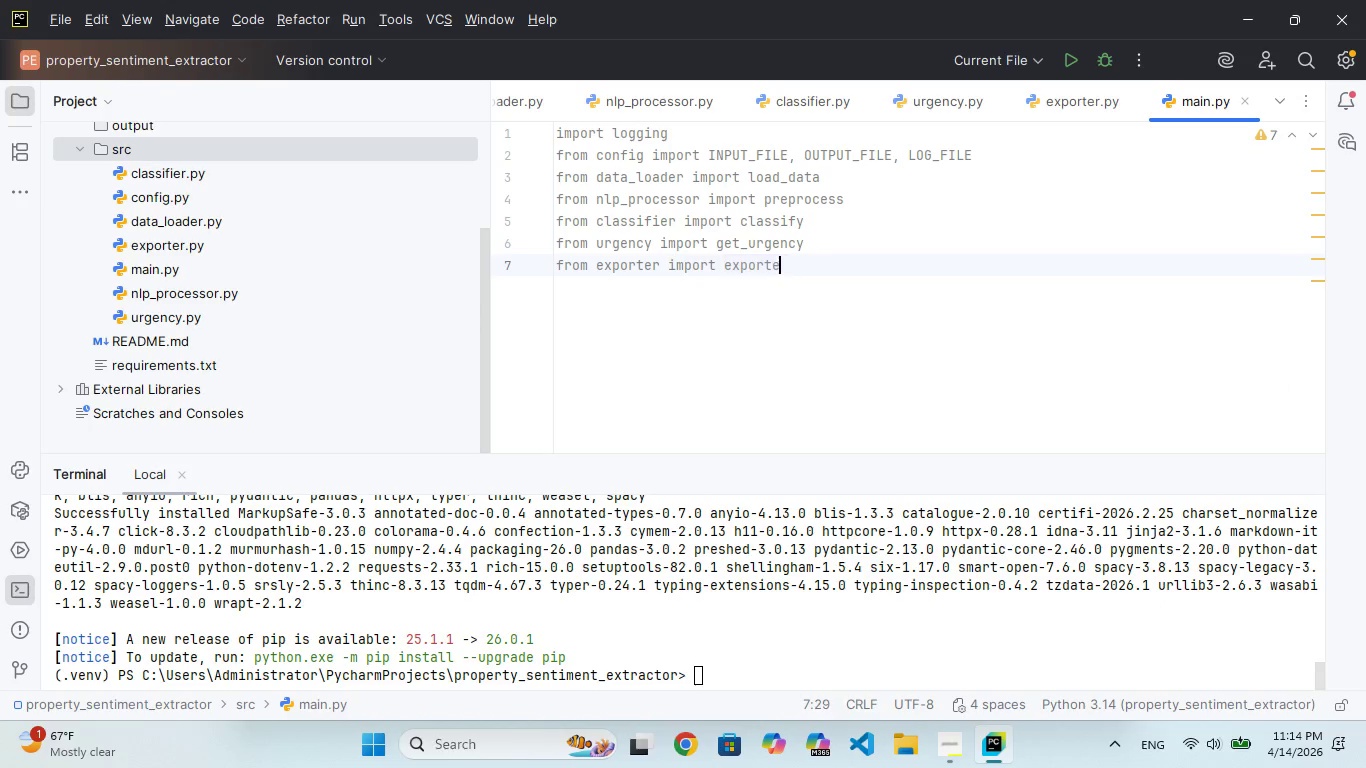 
key(Backspace)
 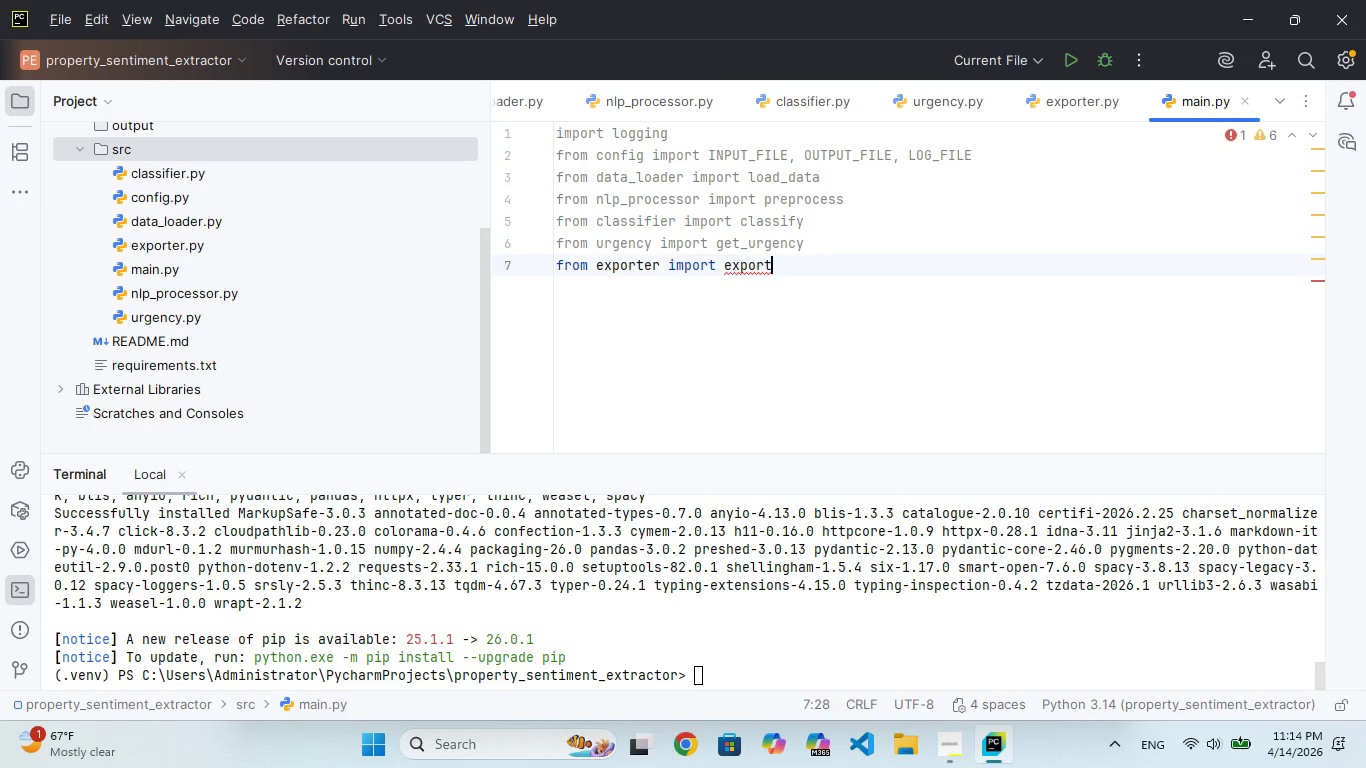 
key(Enter)
 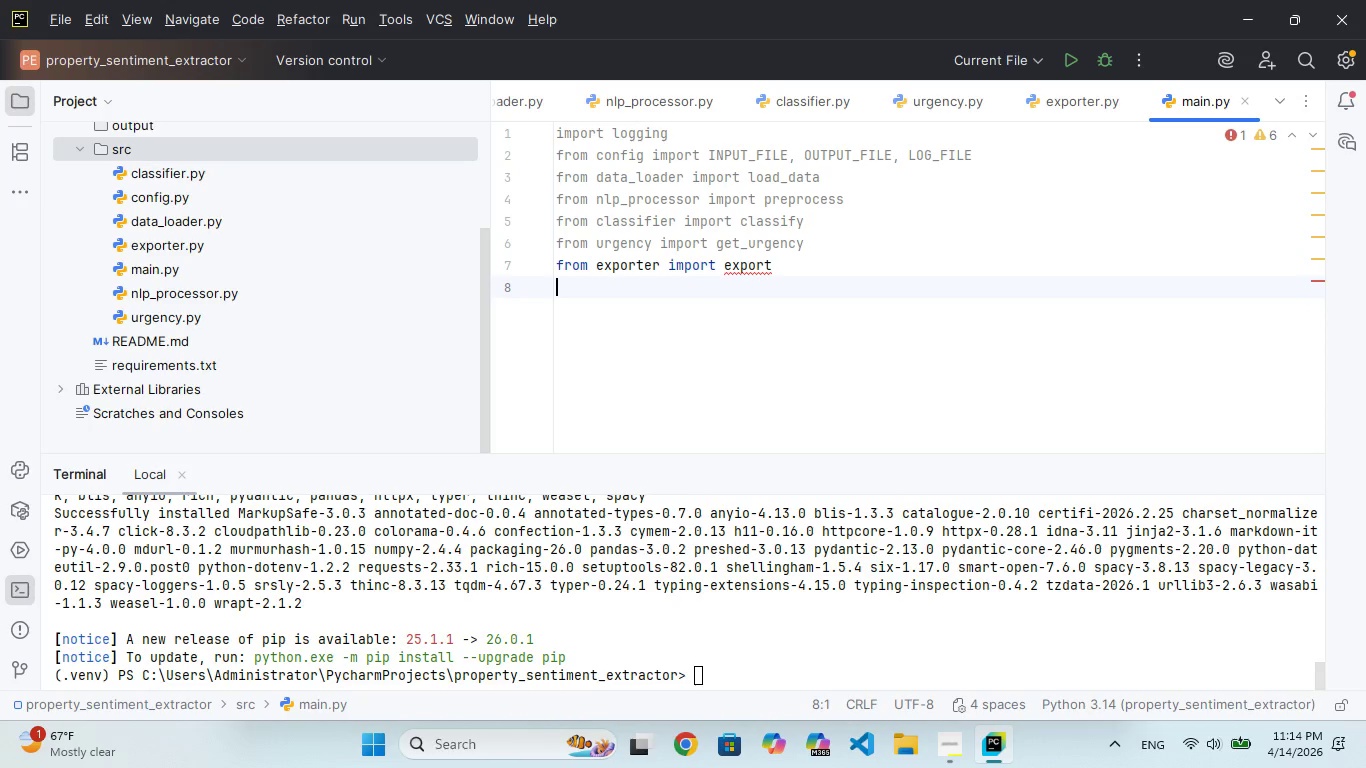 
key(ArrowUp)
 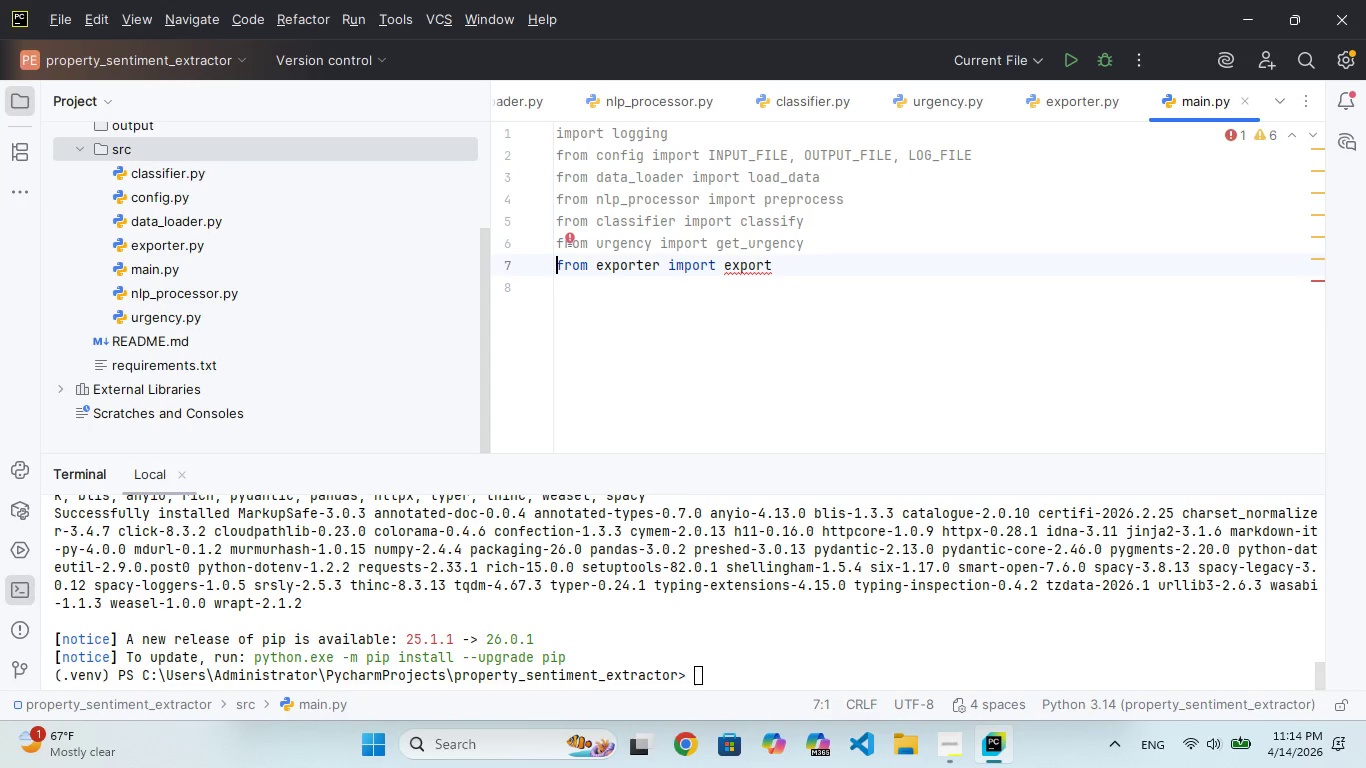 
wait(8.55)
 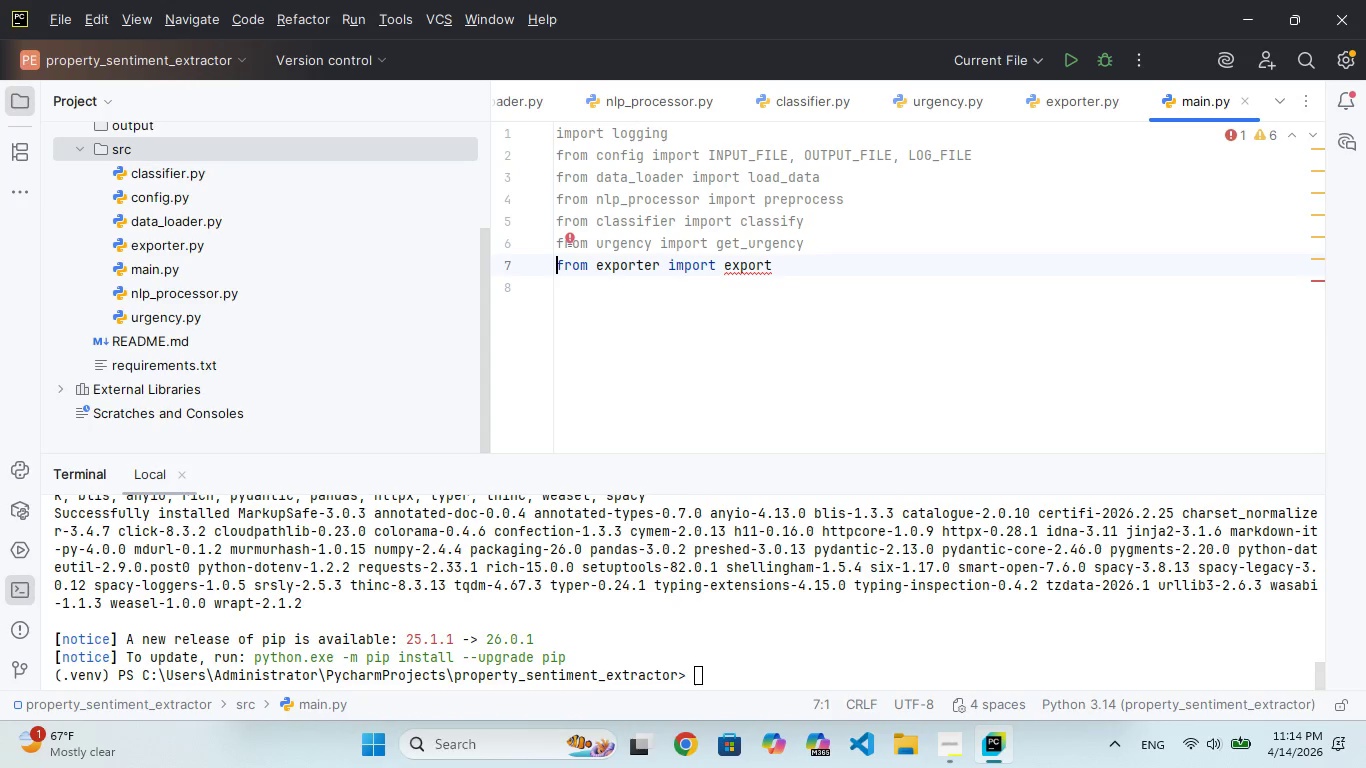 
hold_key(key=ArrowRight, duration=1.53)
 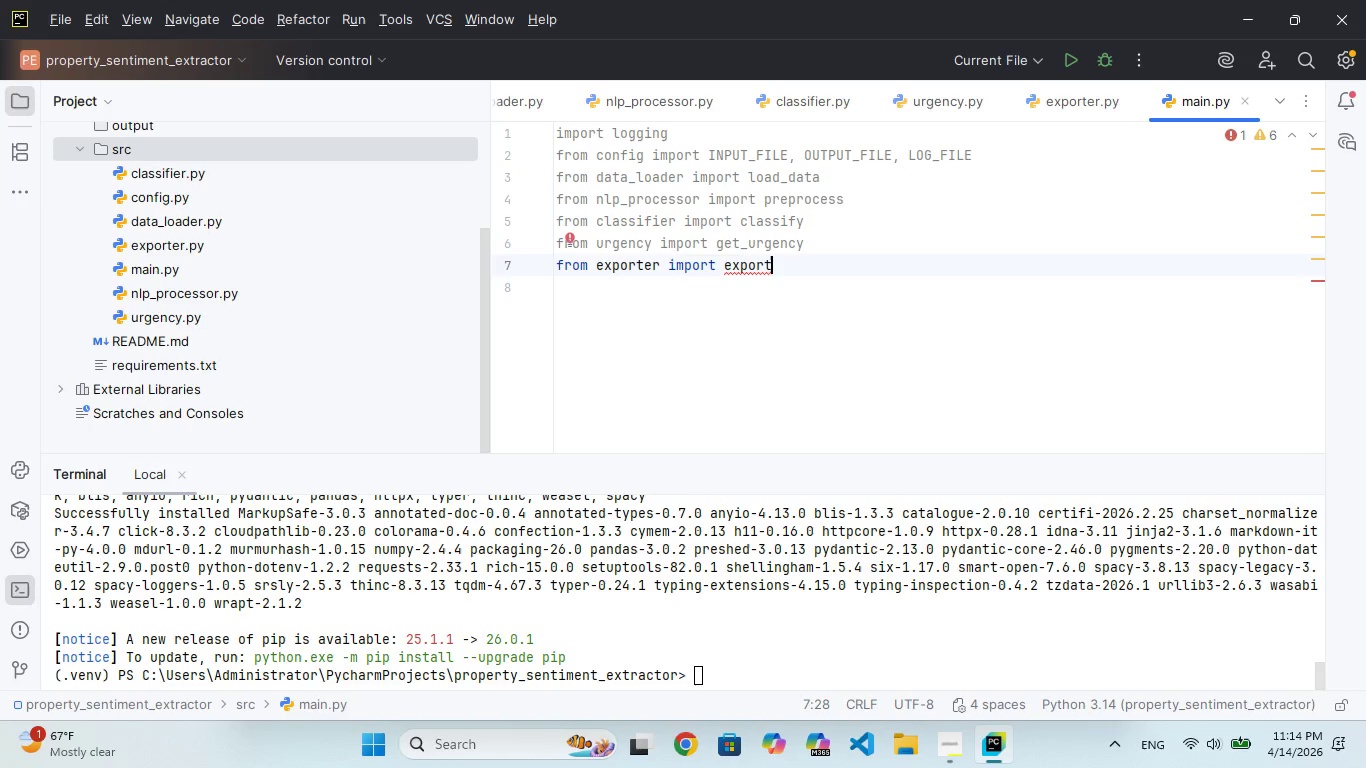 
key(Enter)
 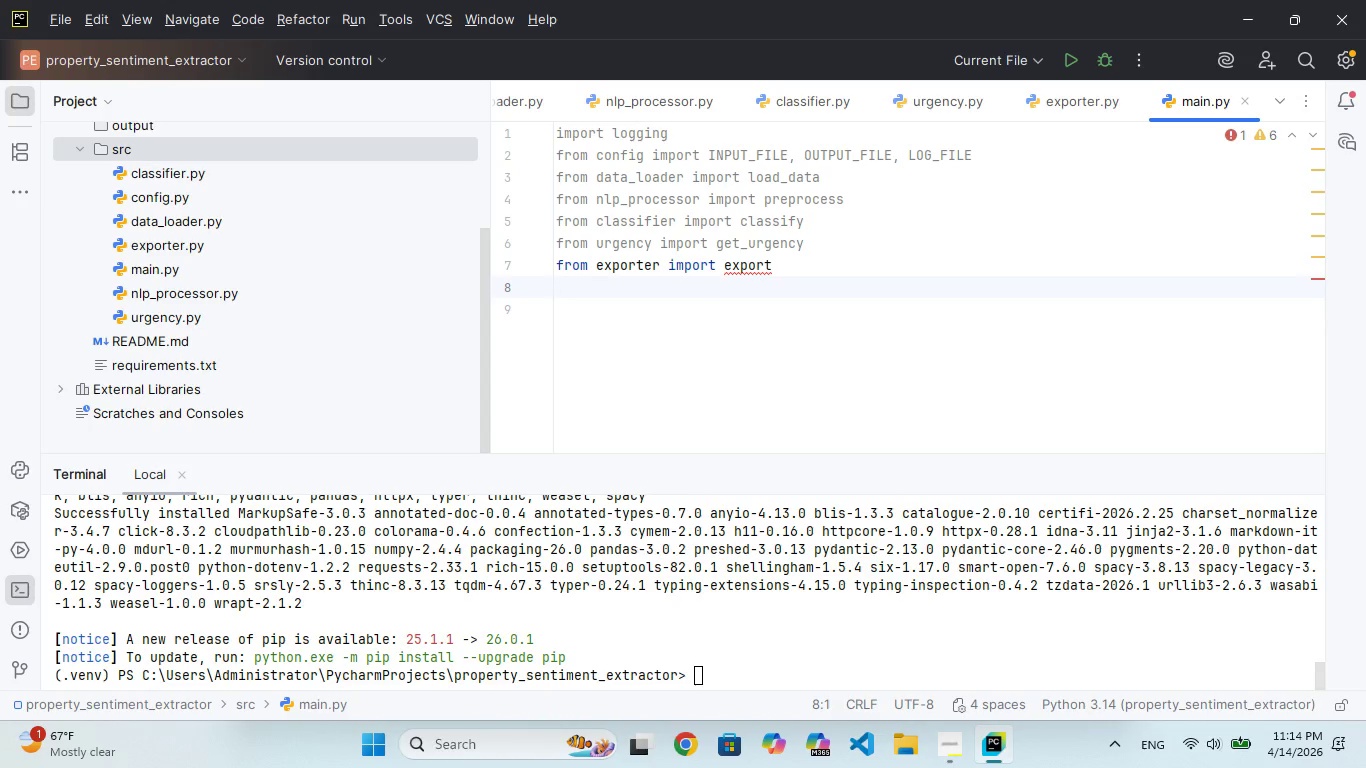 
key(Enter)
 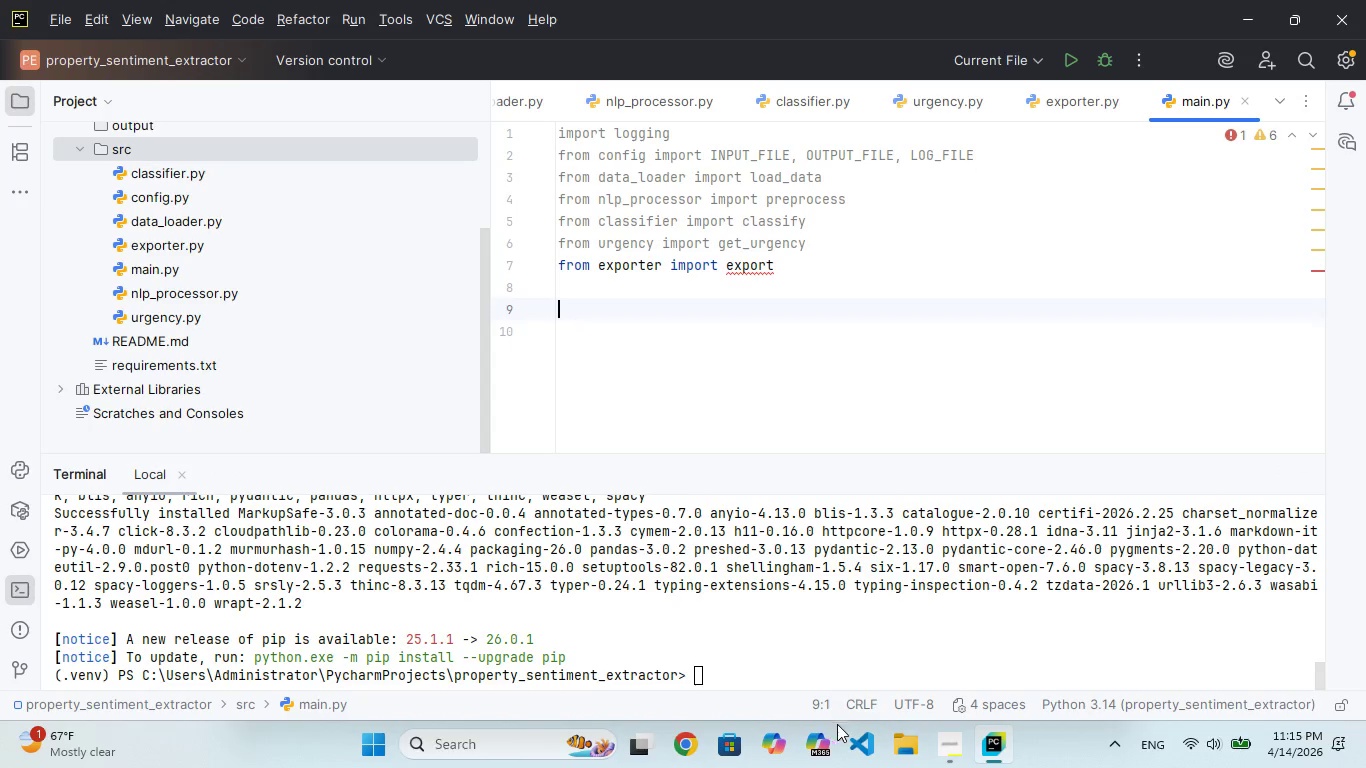 
wait(6.86)
 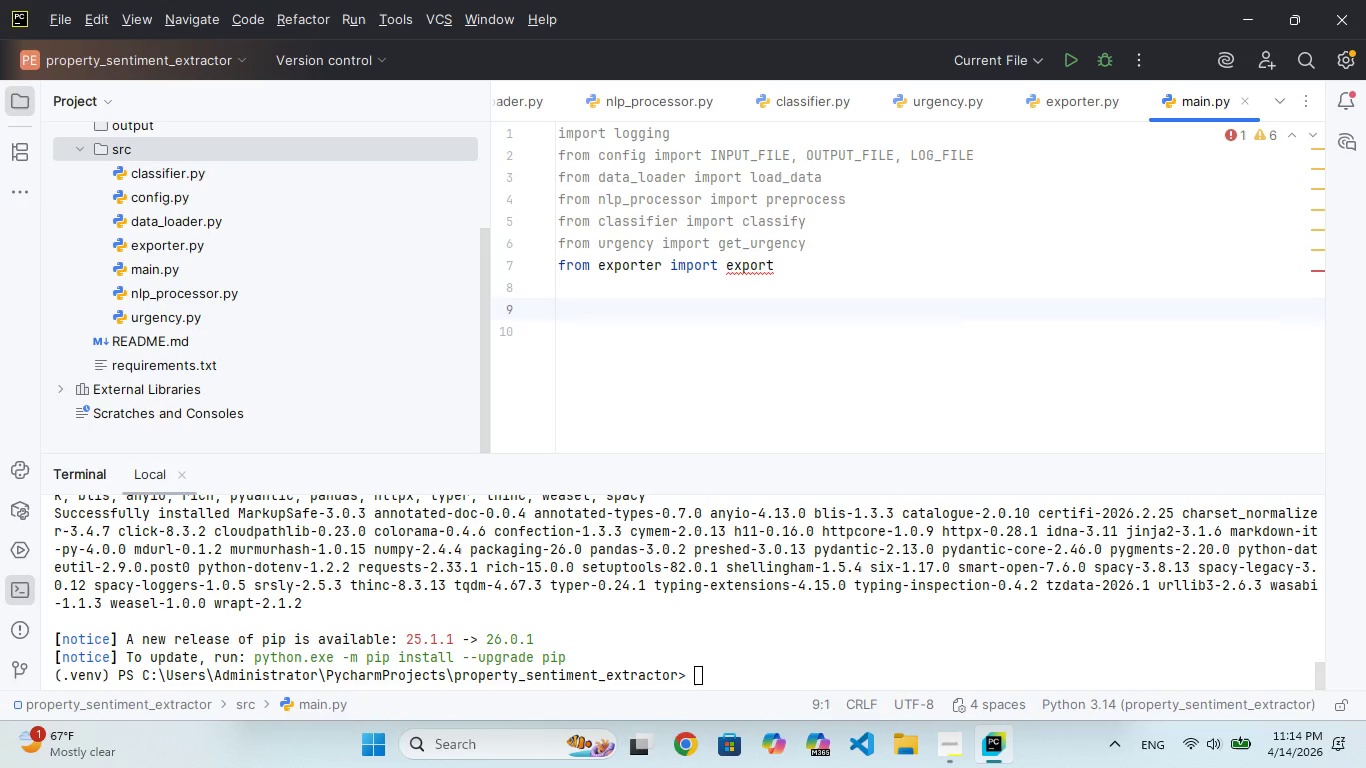 
double_click([696, 741])
 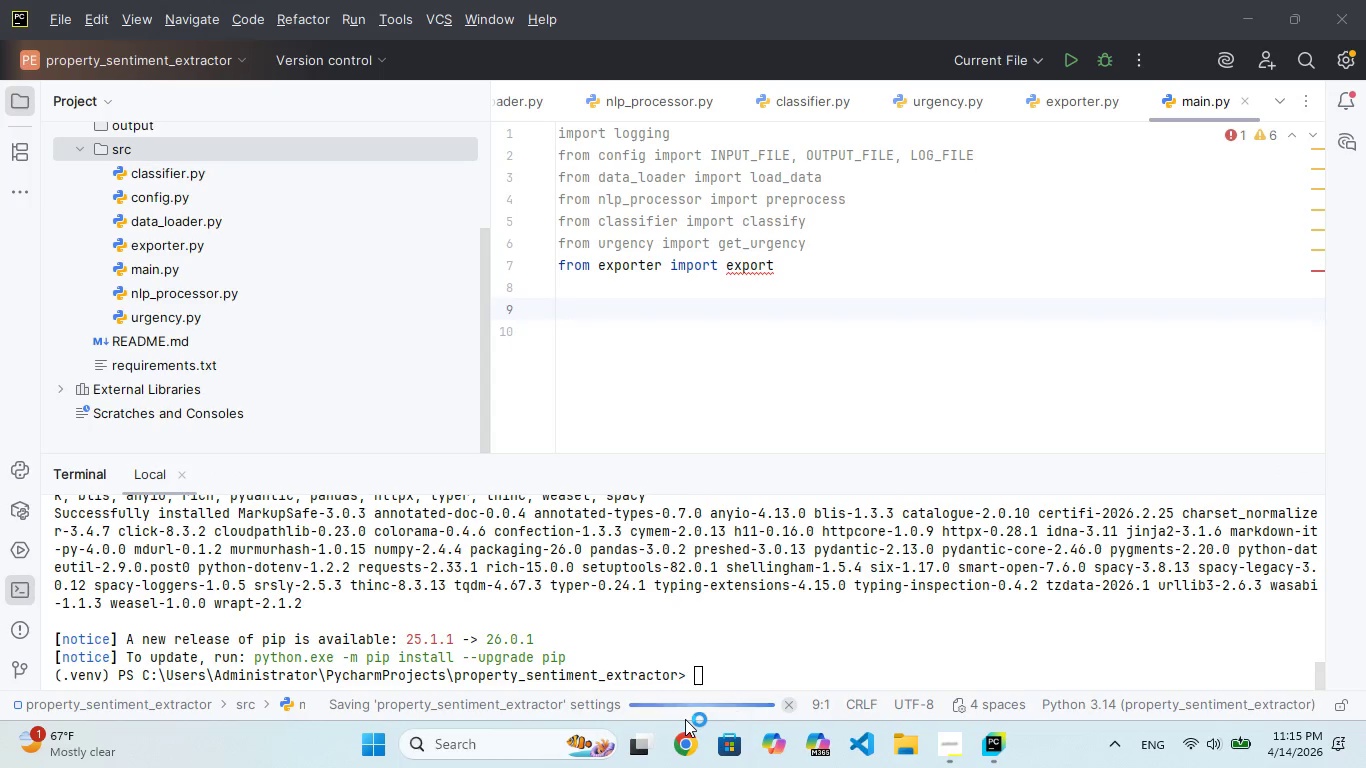 
scroll: coordinate [720, 606], scroll_direction: down, amount: 356.0
 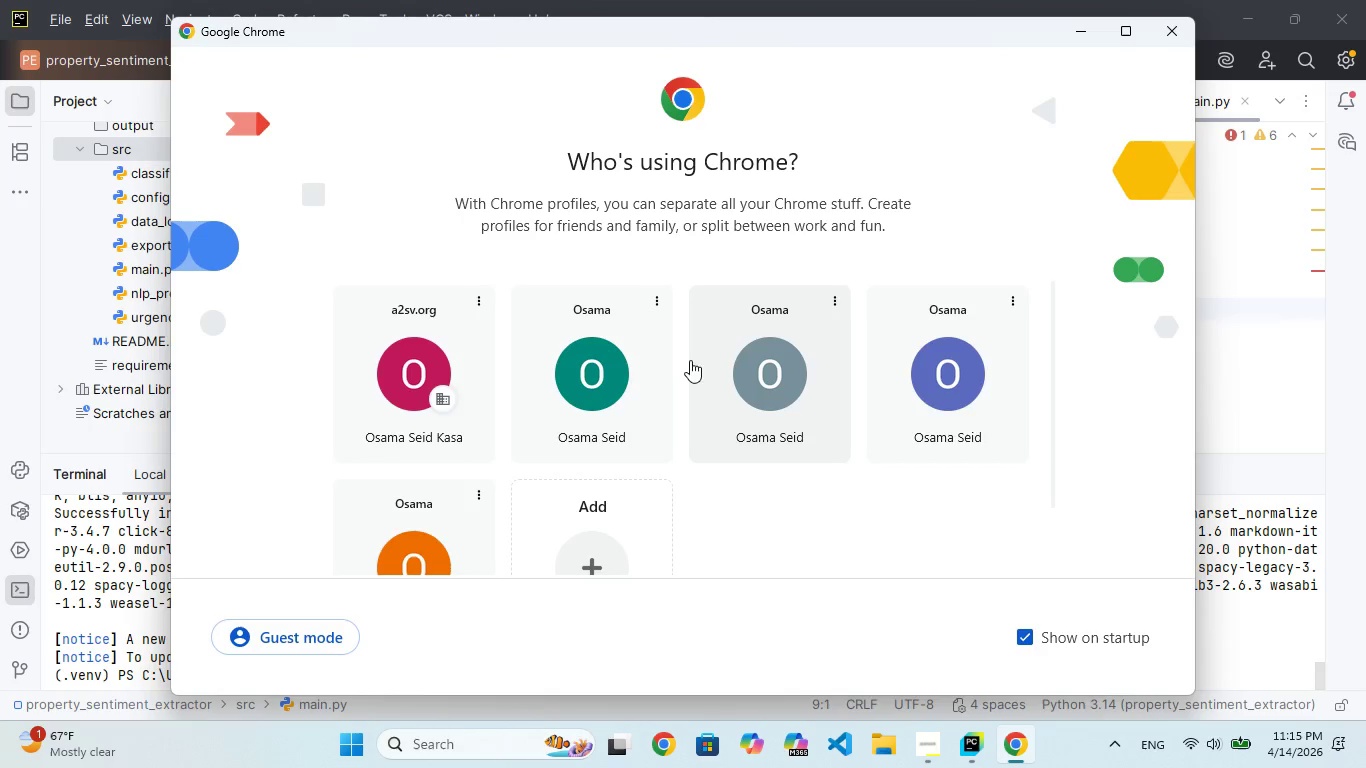 
double_click([769, 381])
 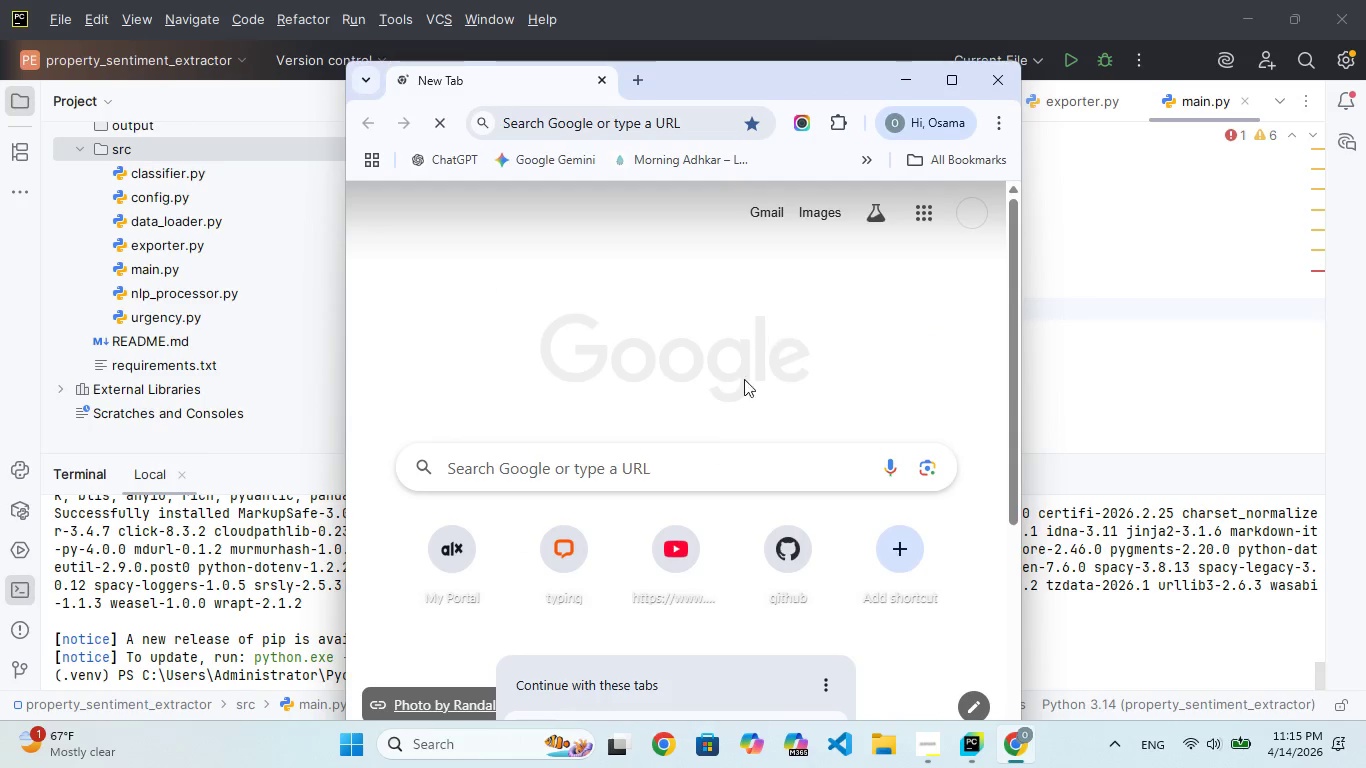 
double_click([678, 568])
 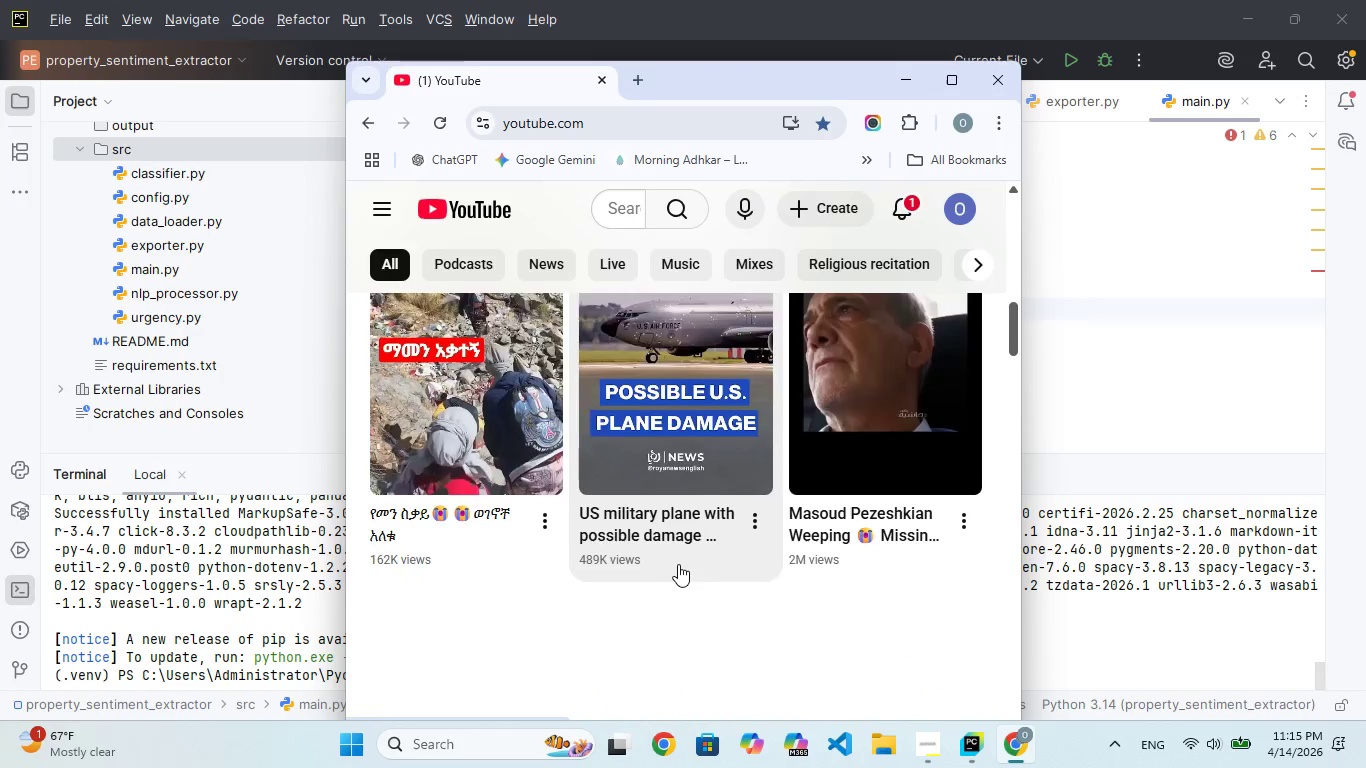 
wait(35.14)
 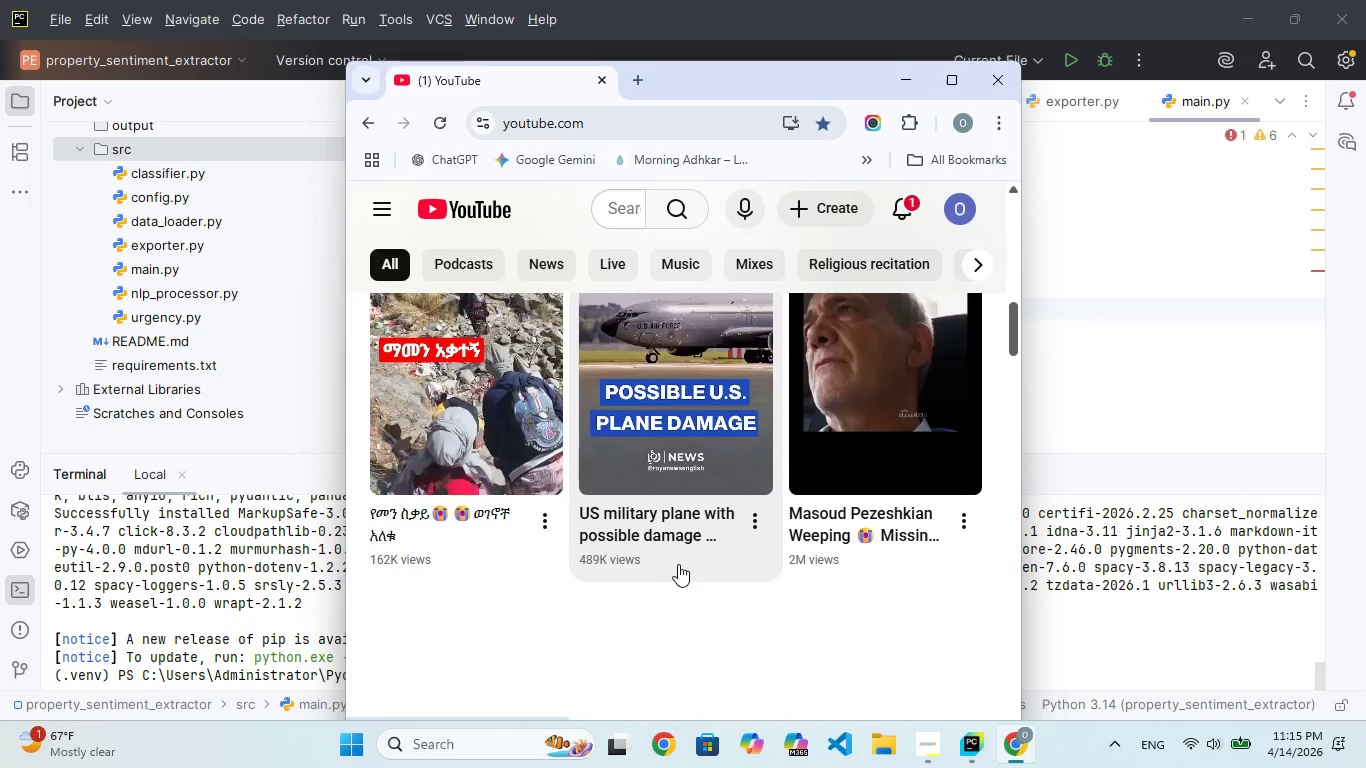 
left_click([575, 449])
 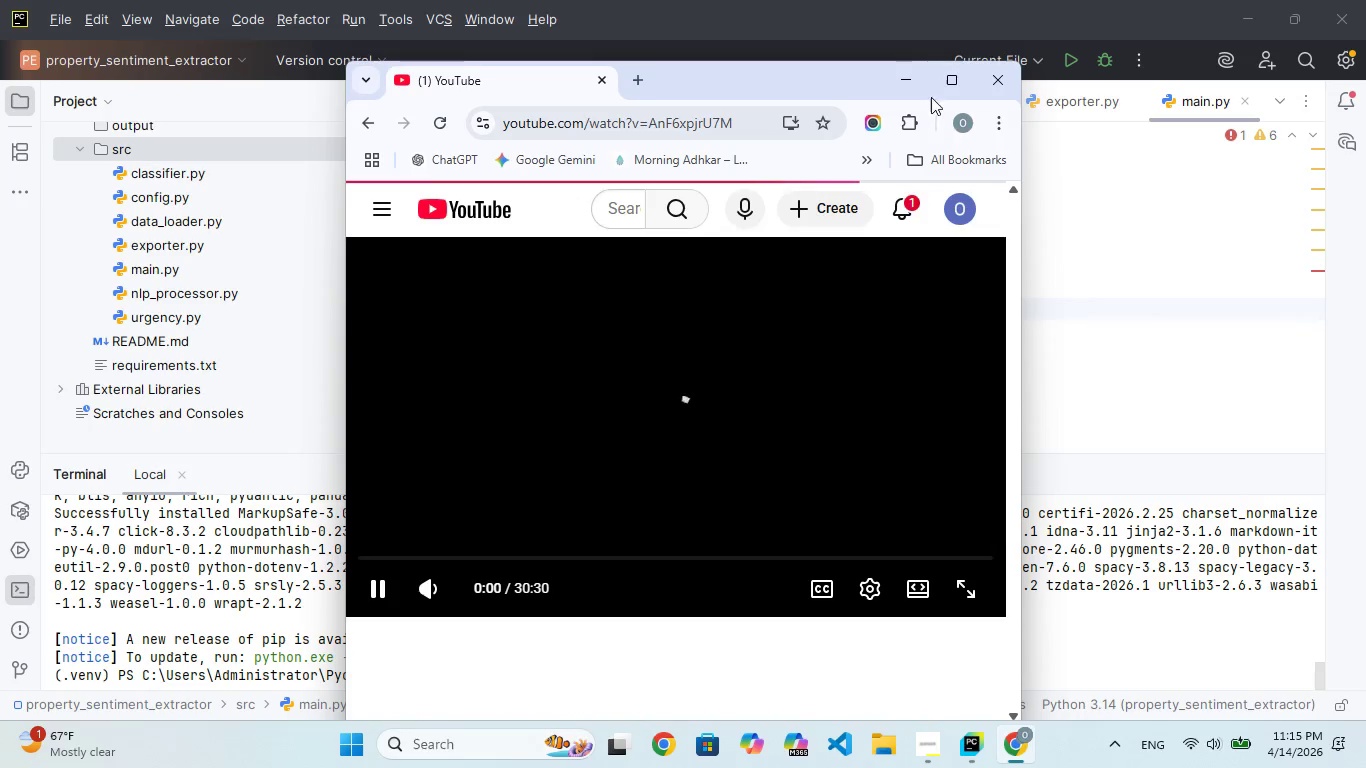 
left_click([912, 83])
 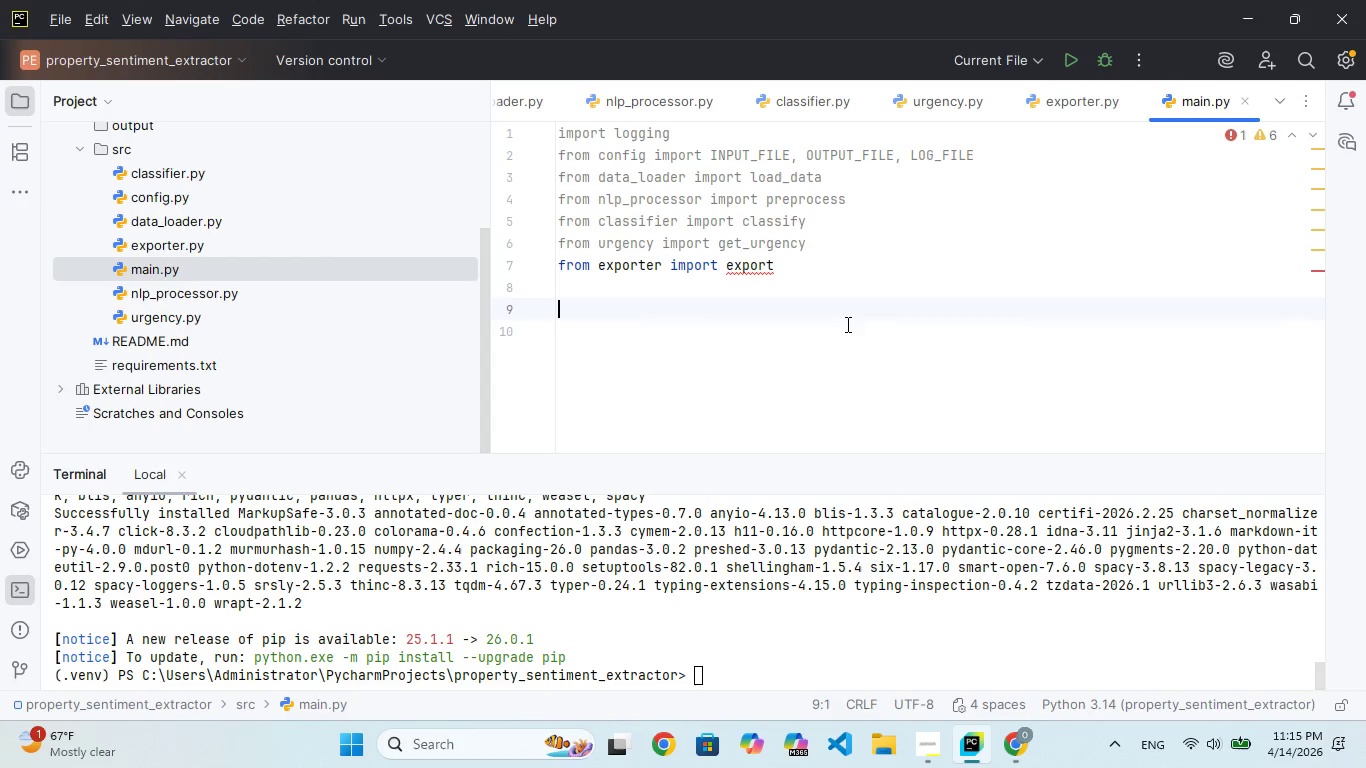 
type(loggng.basi)
 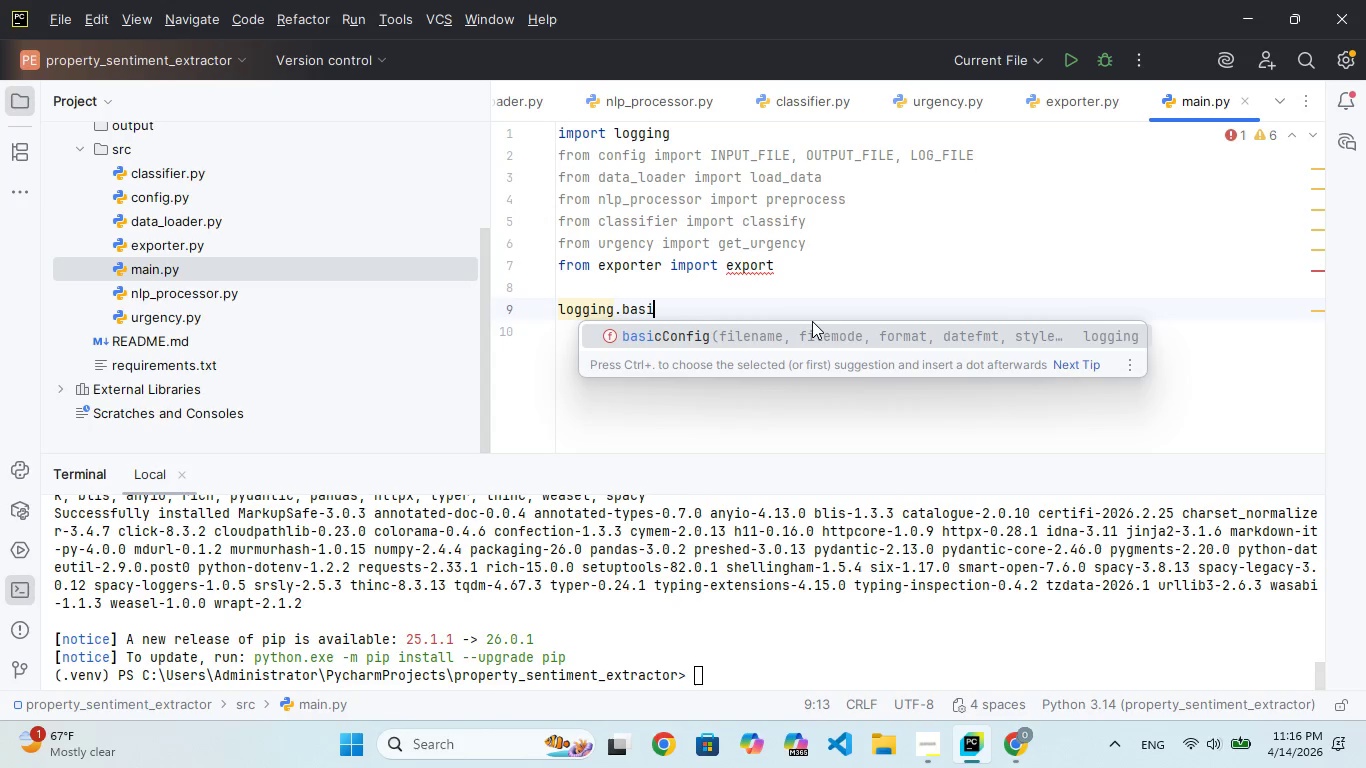 
key(C)
 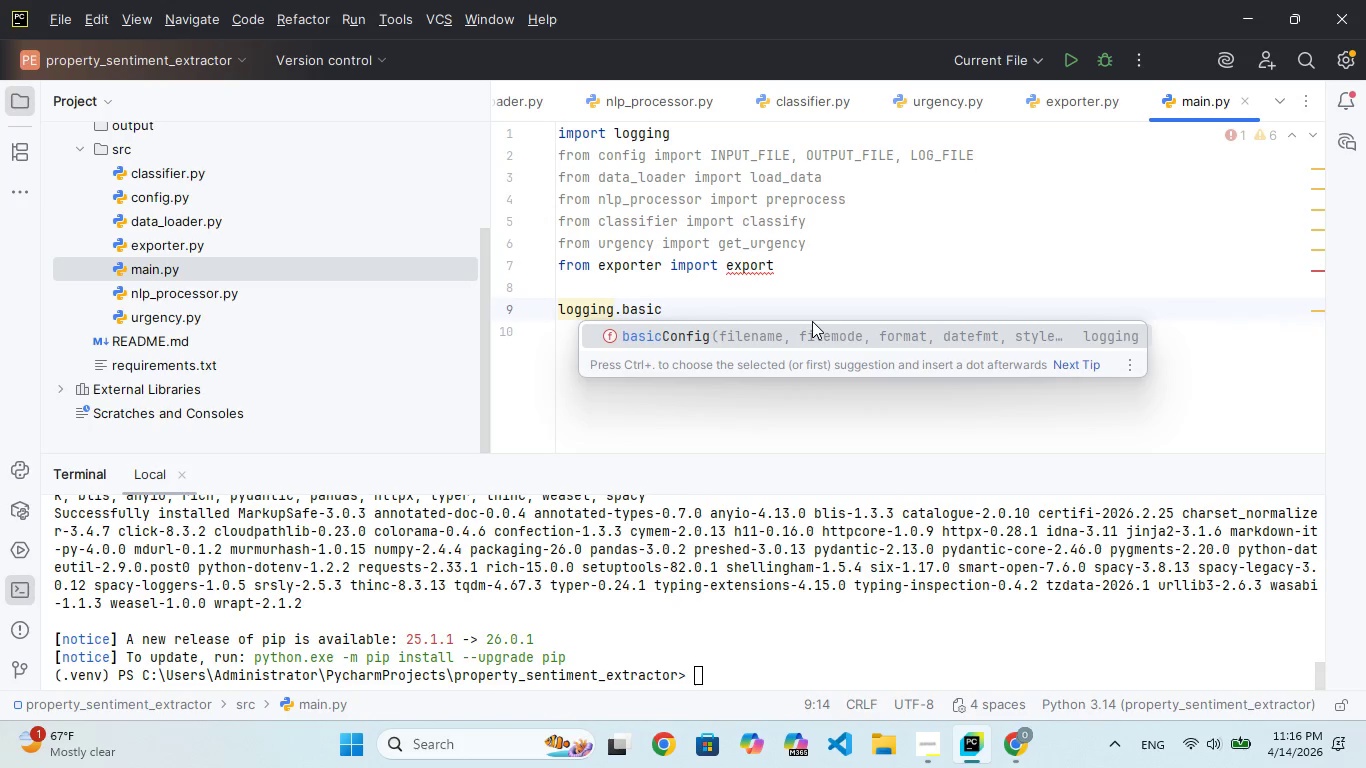 
key(Enter)
 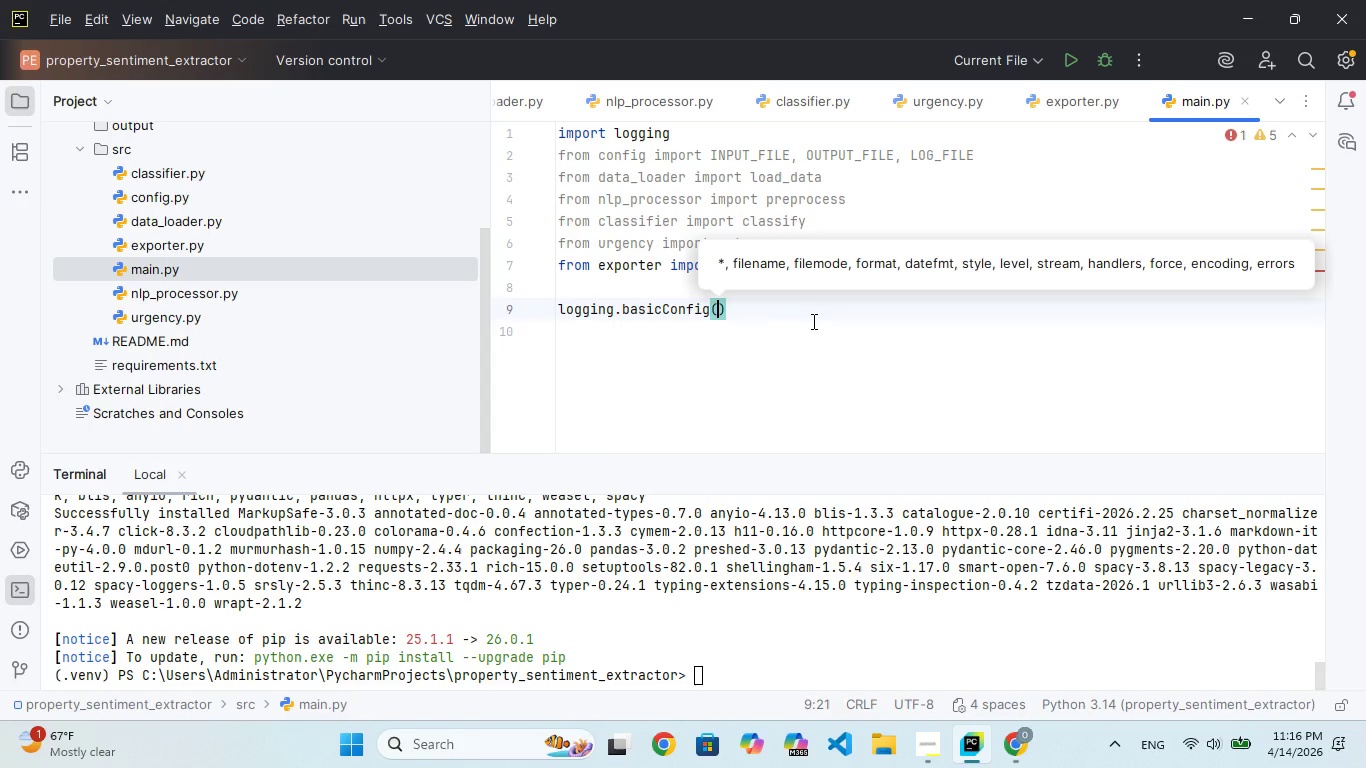 
type(fle)
 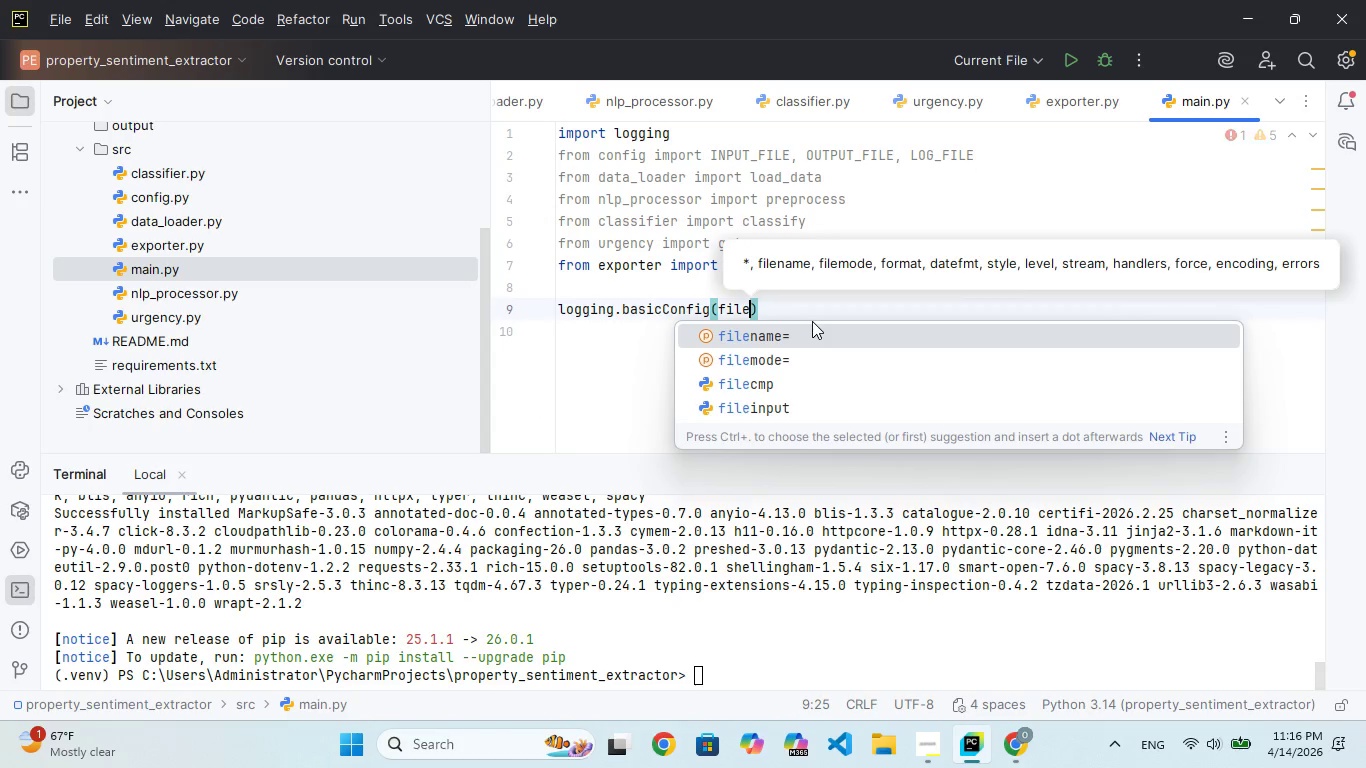 
hold_key(key=I, duration=0.33)
 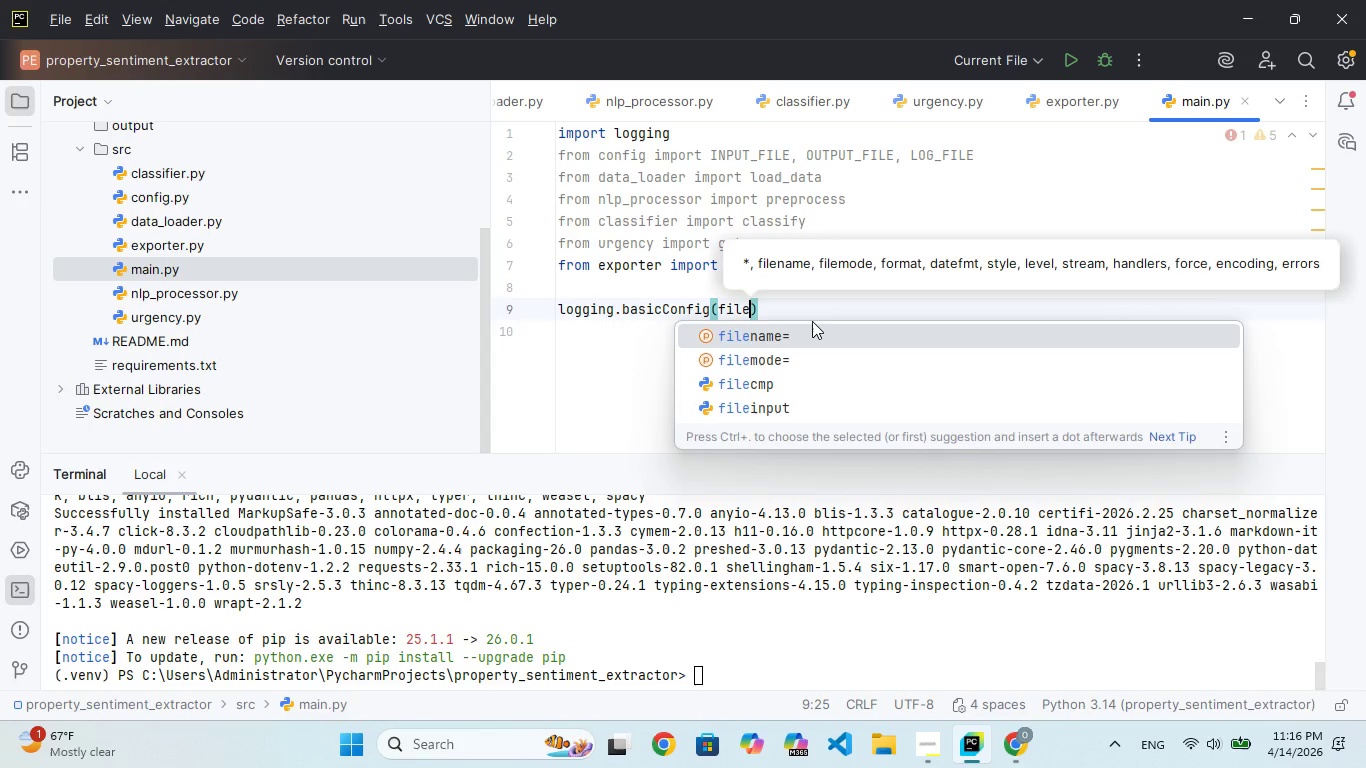 
key(Enter)
 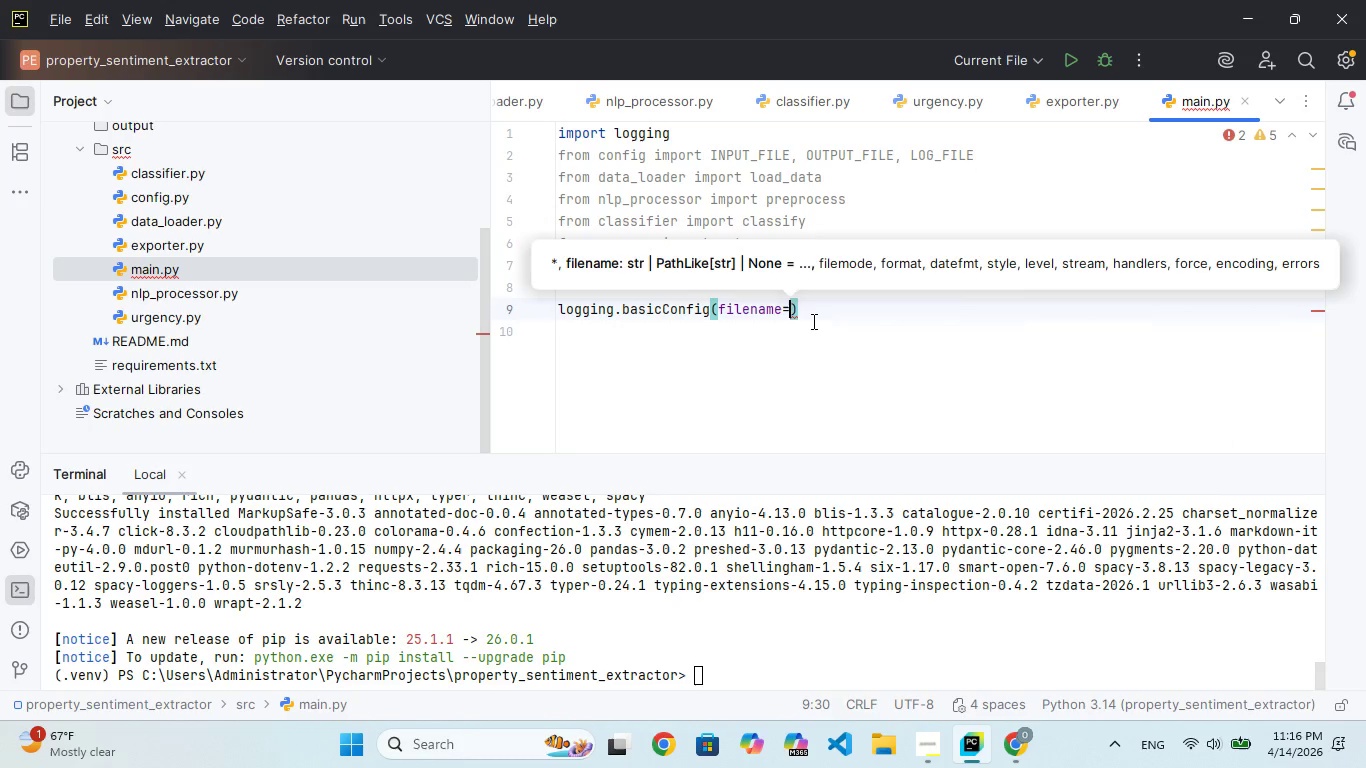 
type(LOG)
 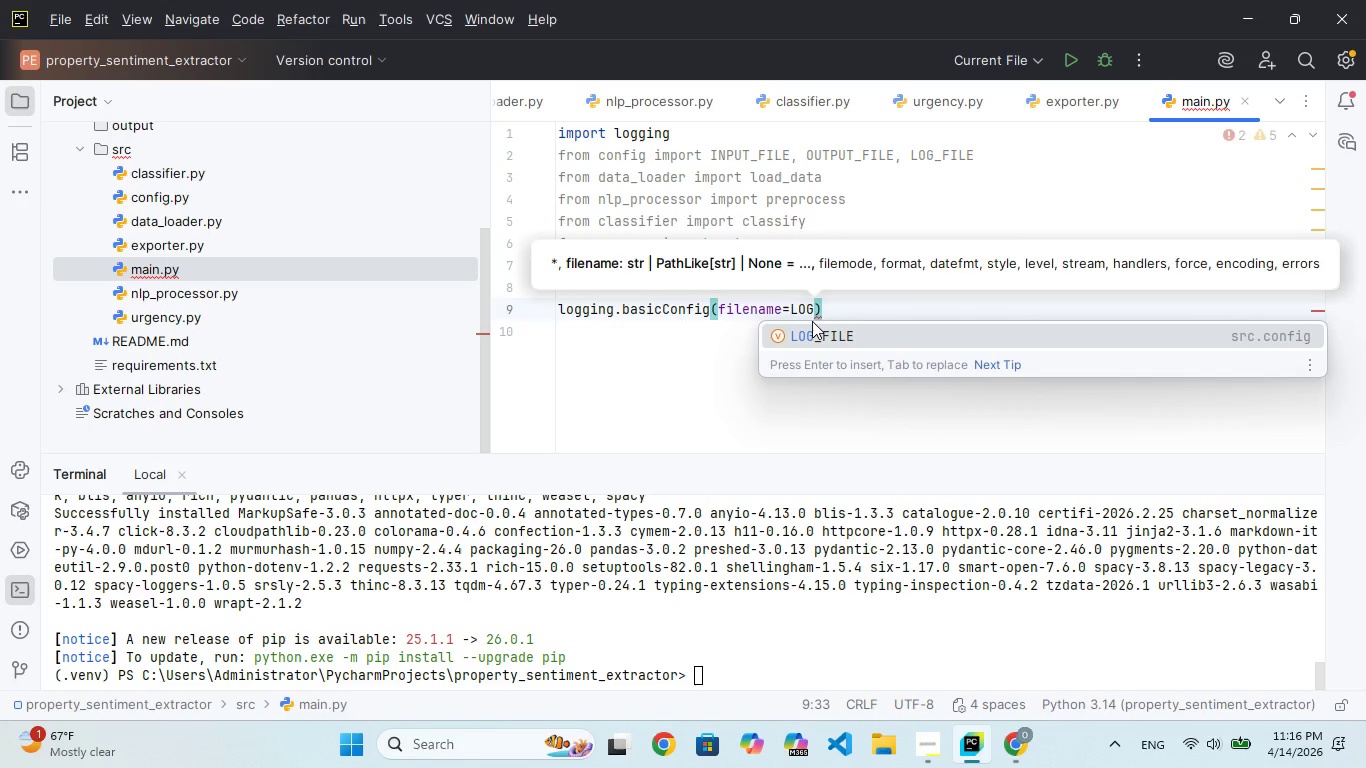 
type(_FILE)
 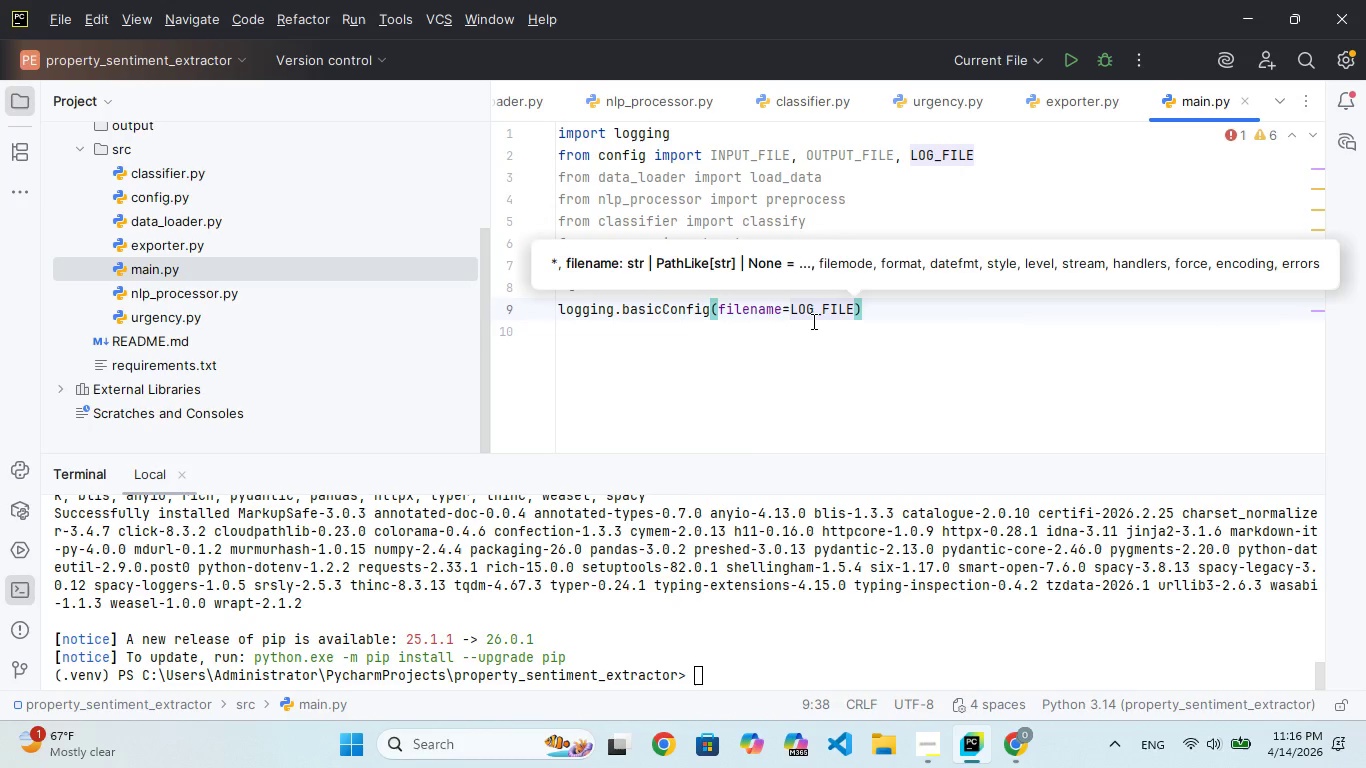 
type(, LEVEL)
key(Backspace)
key(Backspace)
key(Backspace)
key(Backspace)
key(Backspace)
type(level)
 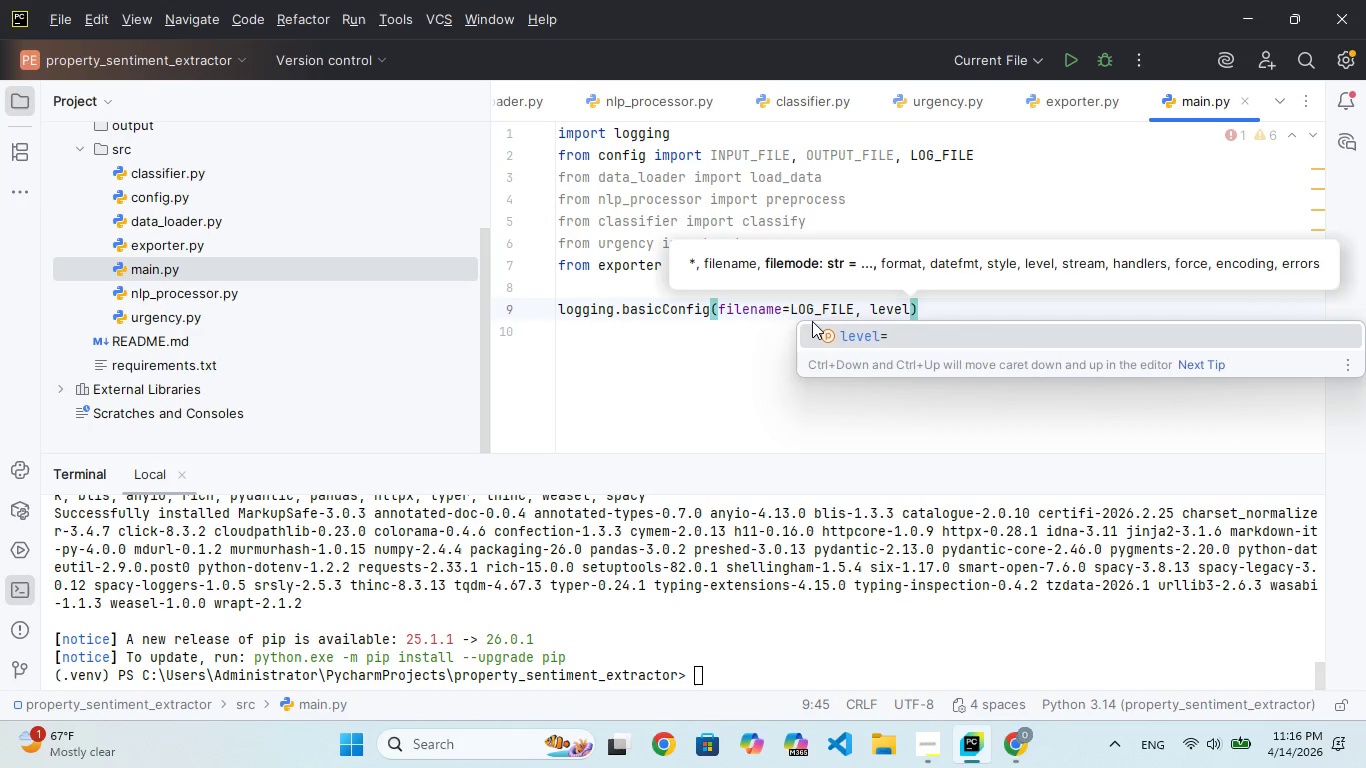 
key(Enter)
 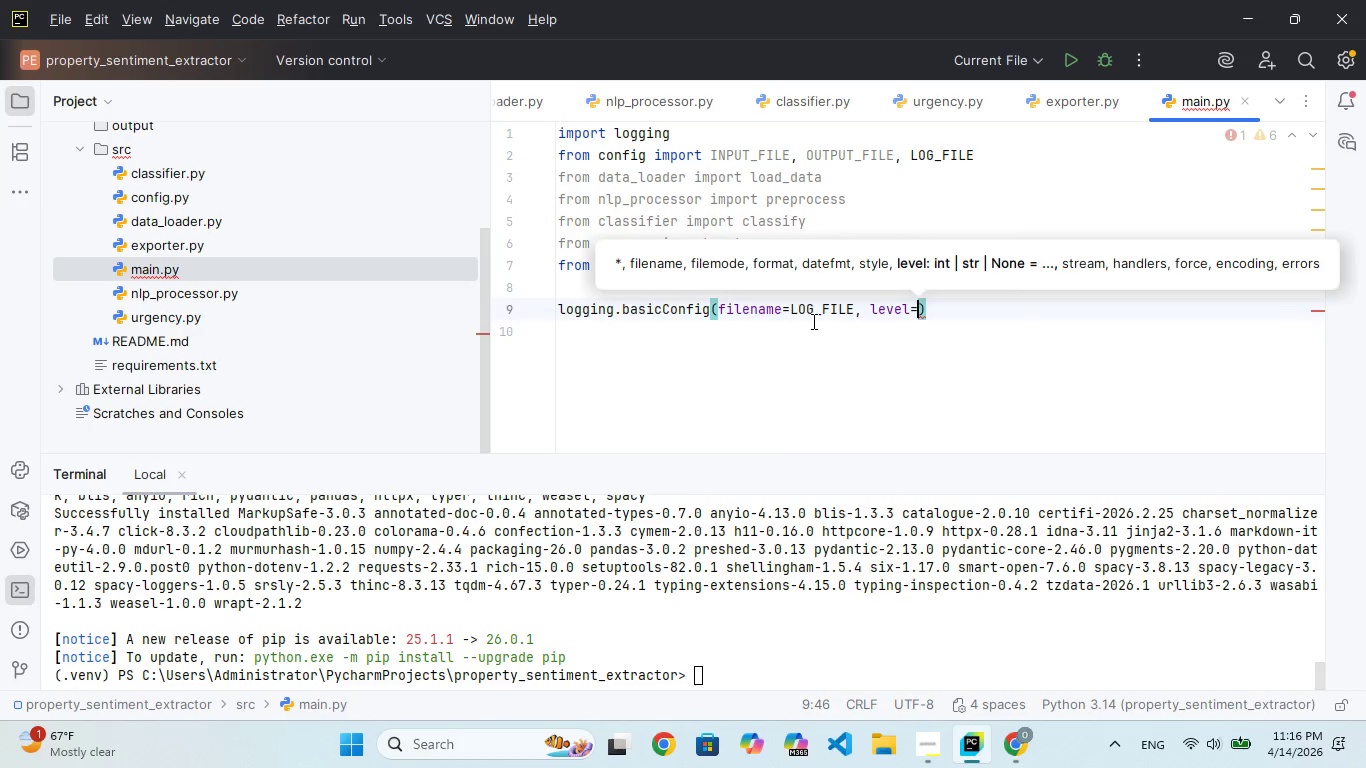 
type(loggng.INFO)
 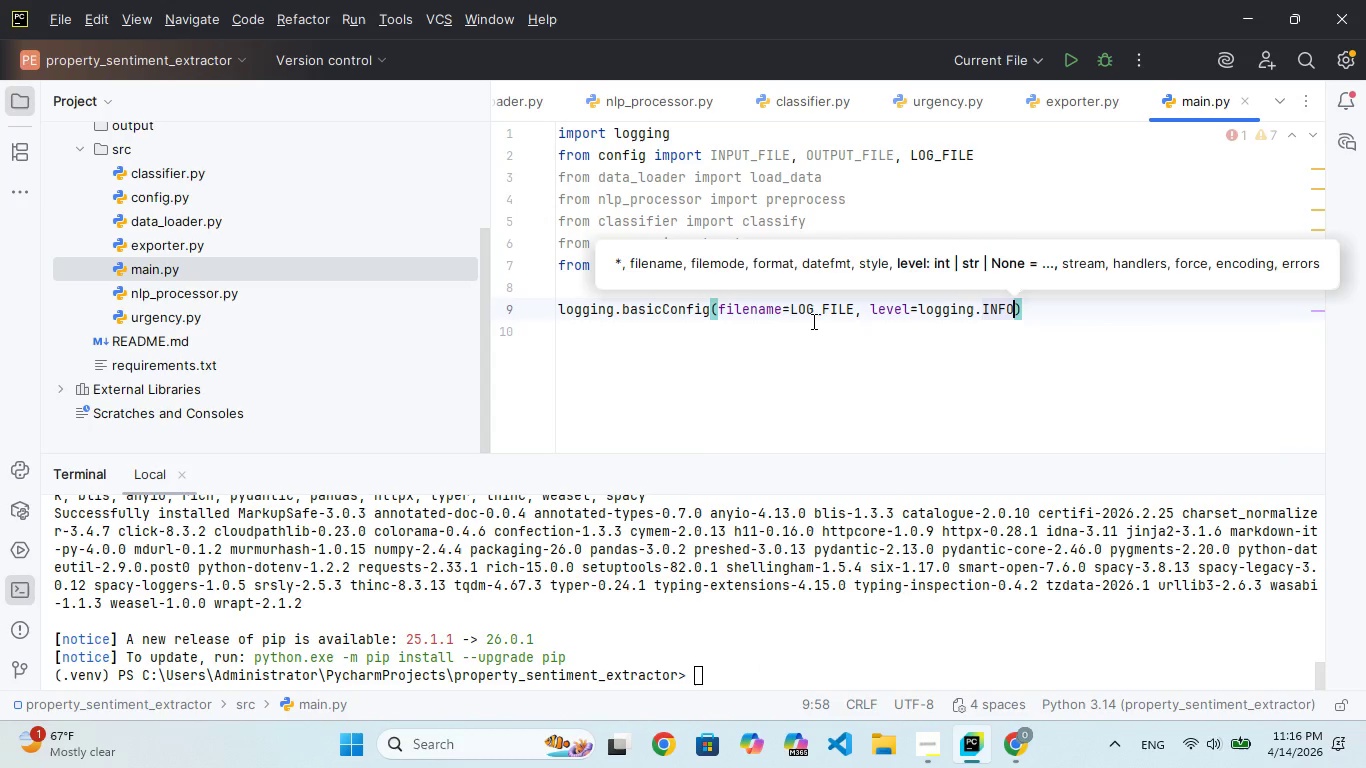 
key(ArrowRight)
 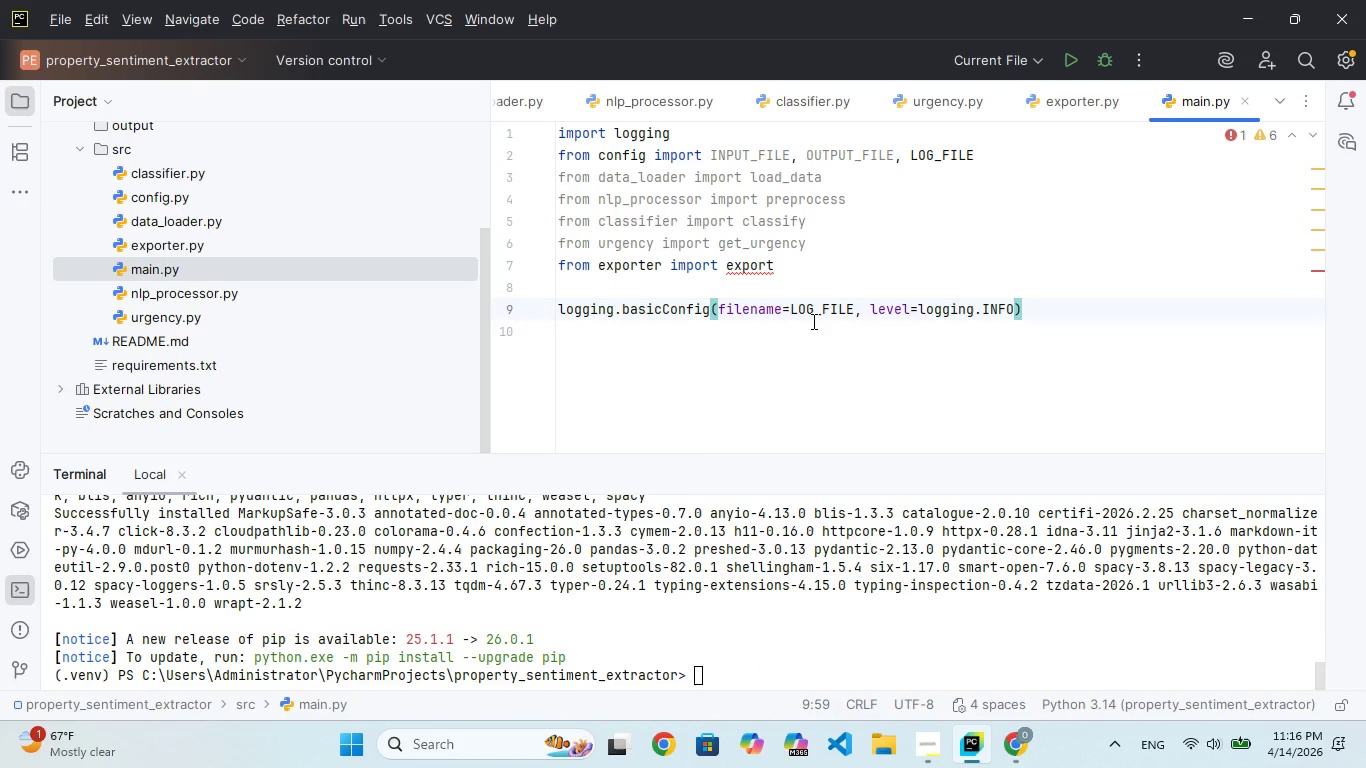 
key(Enter)
 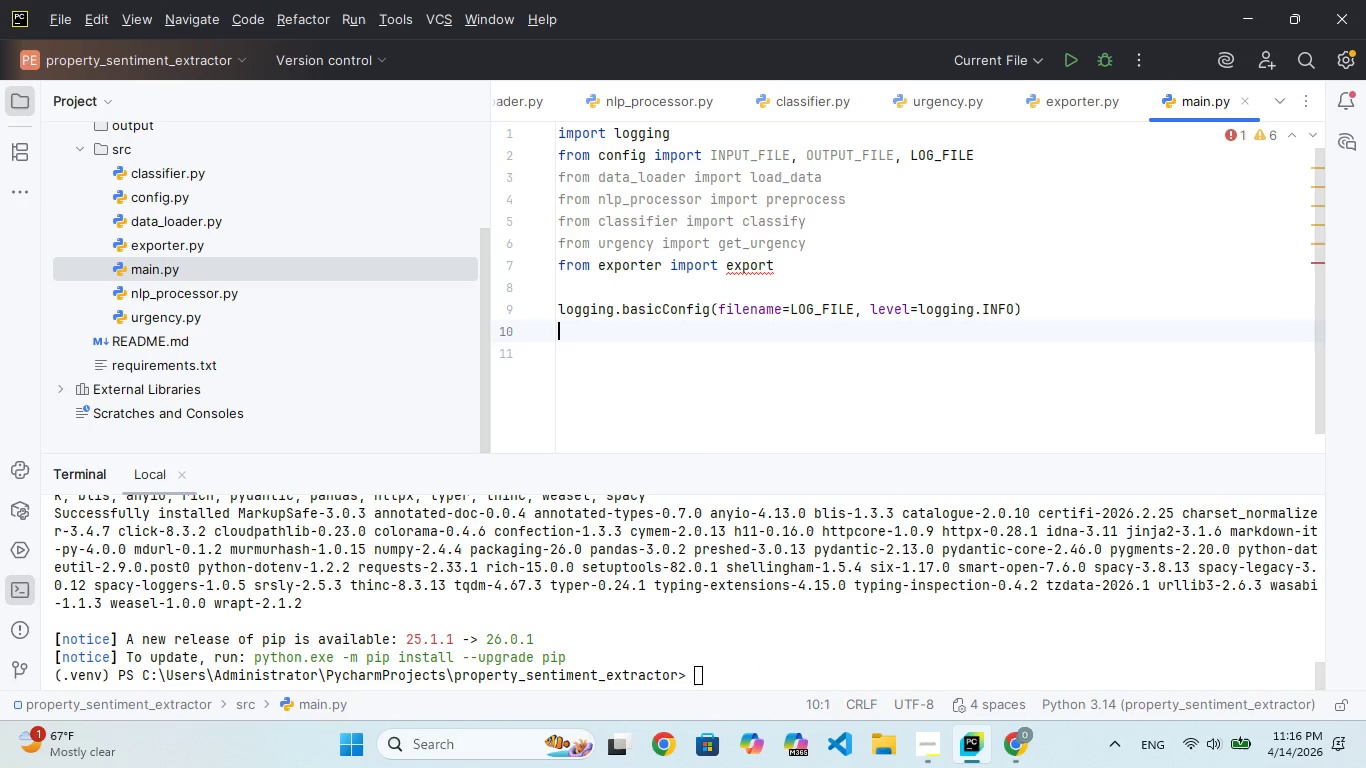 
key(Enter)
 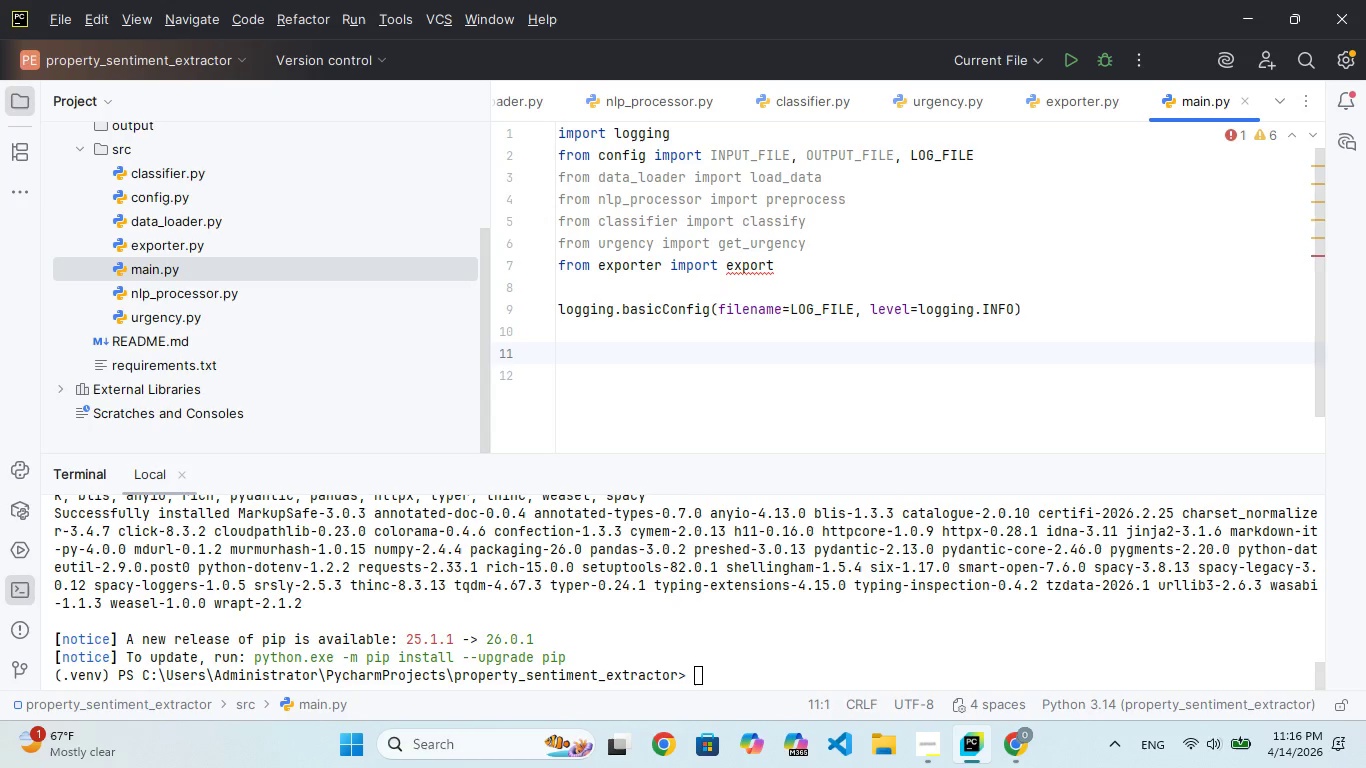 
type(DEF)
key(Backspace)
key(Backspace)
key(Backspace)
type(def min()
 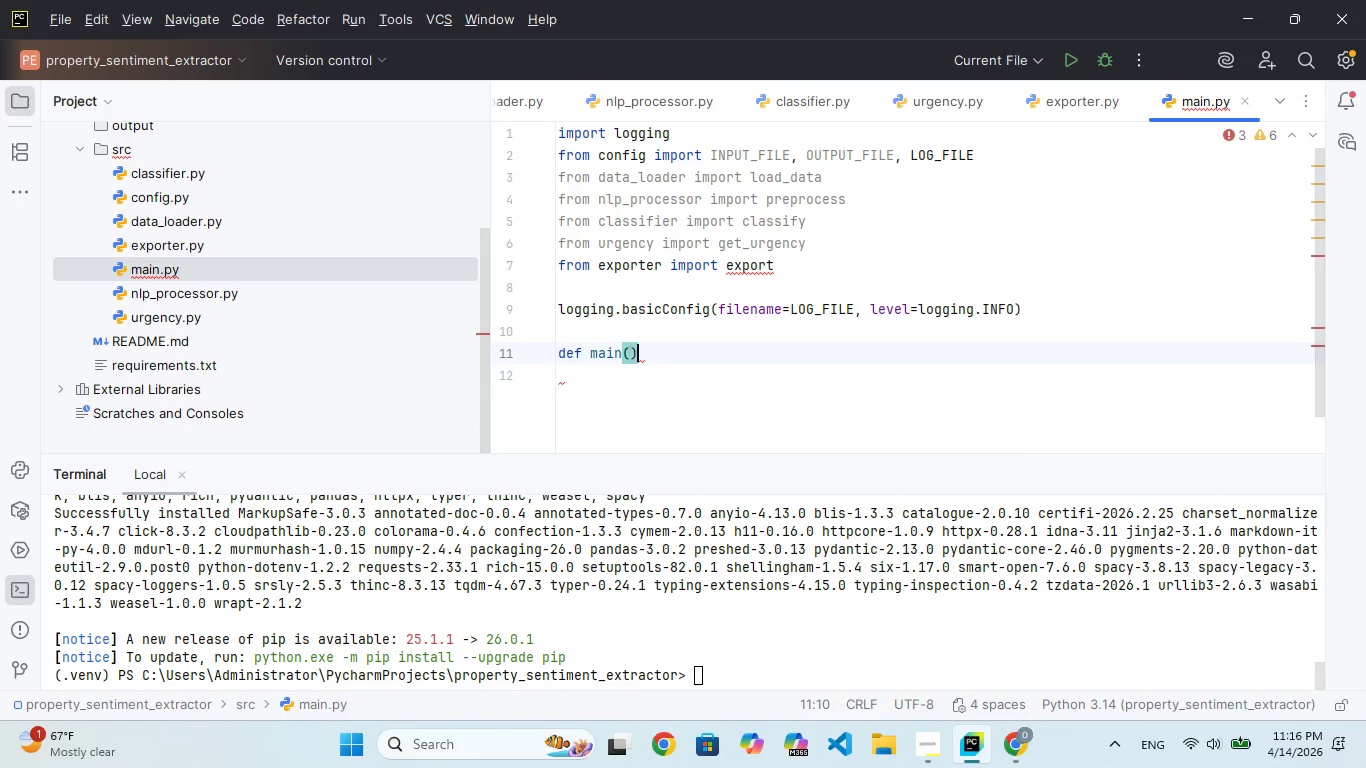 
hold_key(key=A, duration=0.48)
 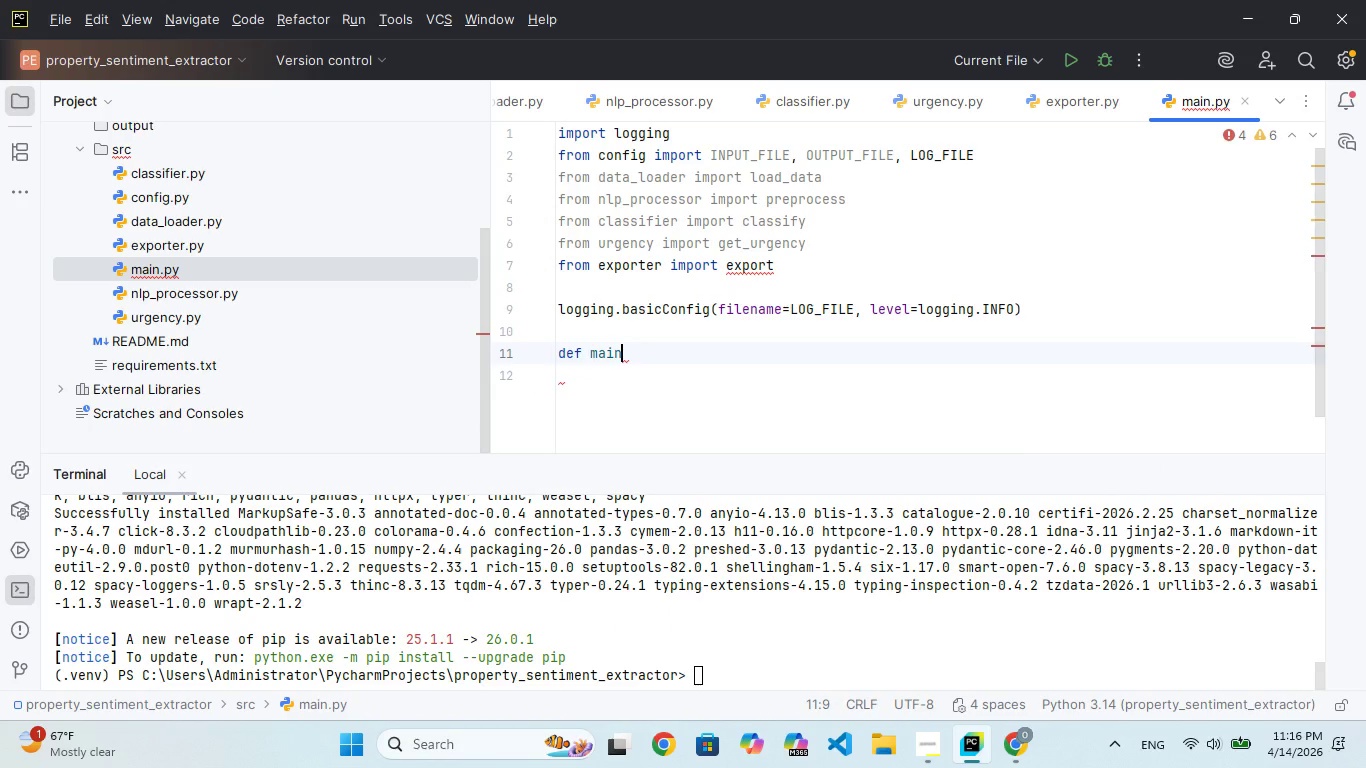 
key(ArrowRight)
 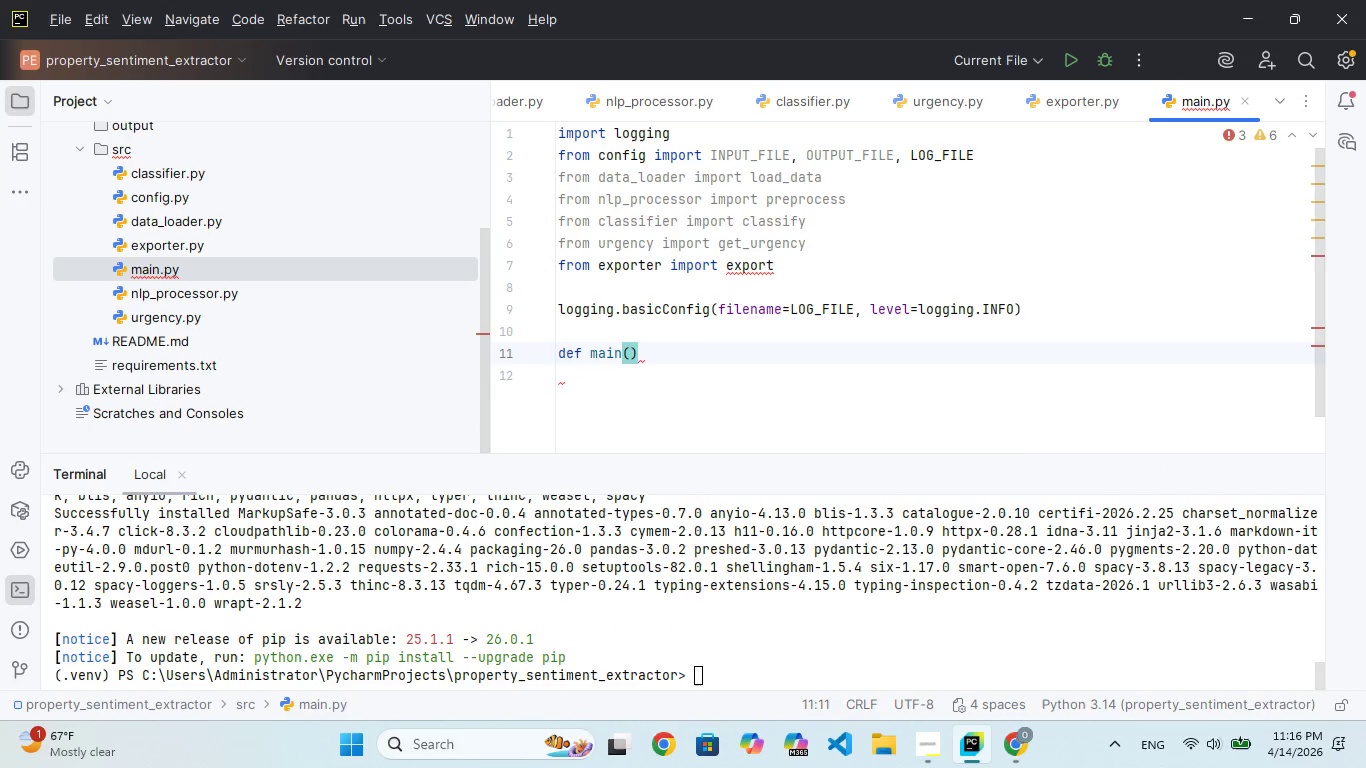 
key(Shift+Semicolon)
 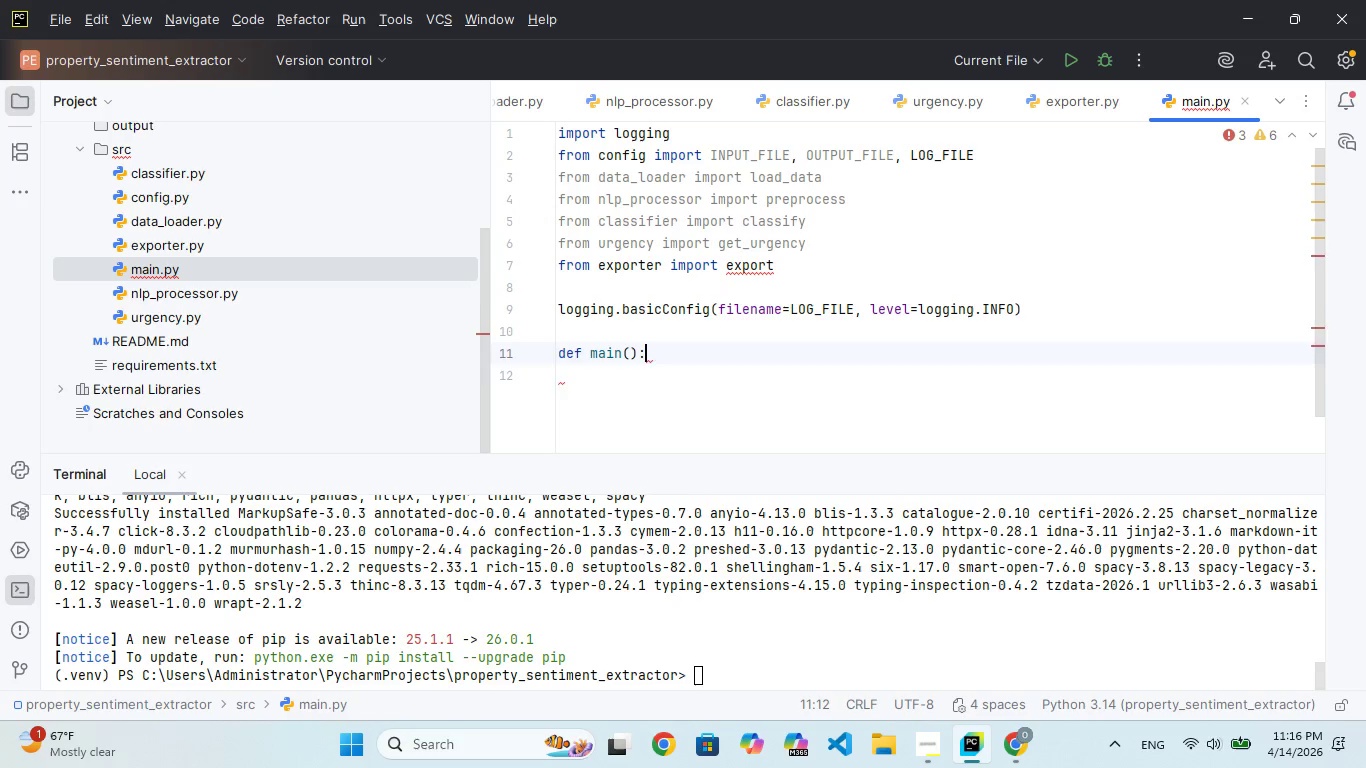 
key(Enter)
 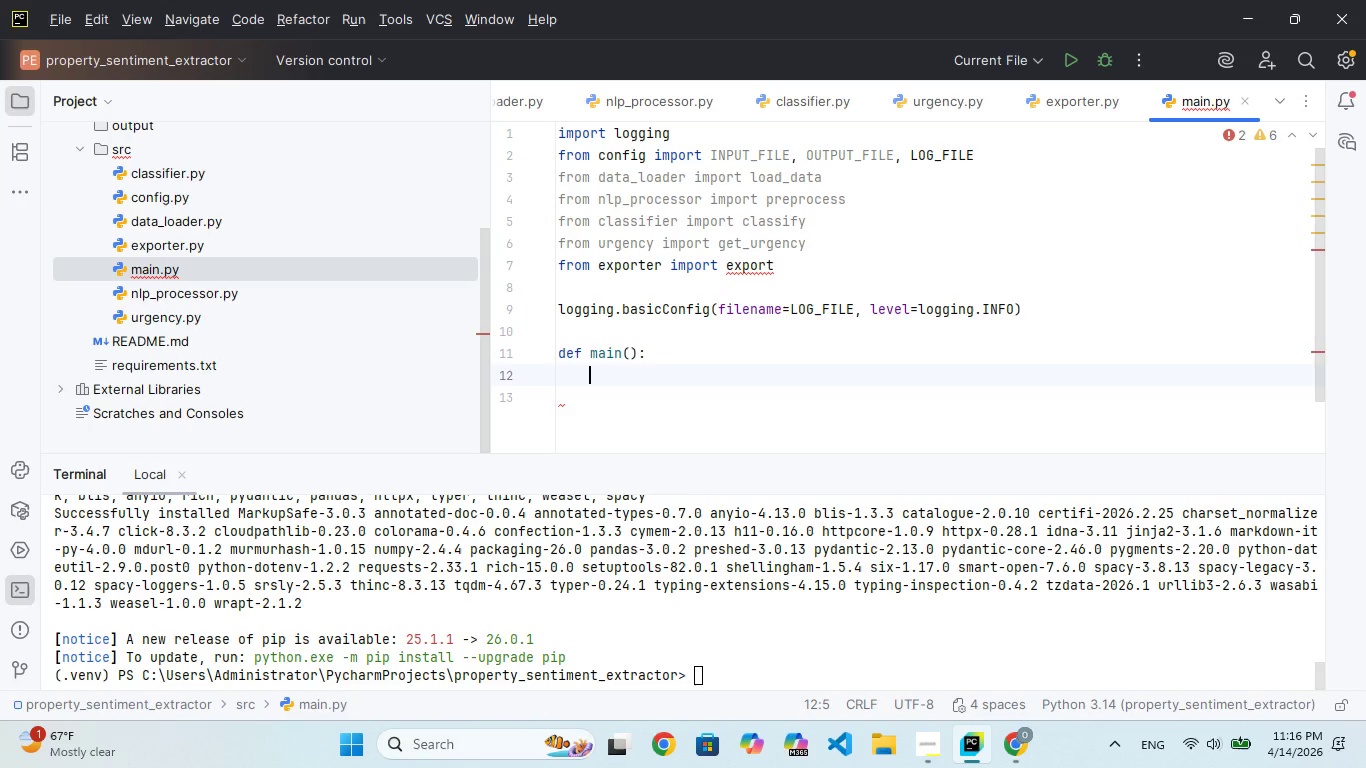 
type(df = lod)
 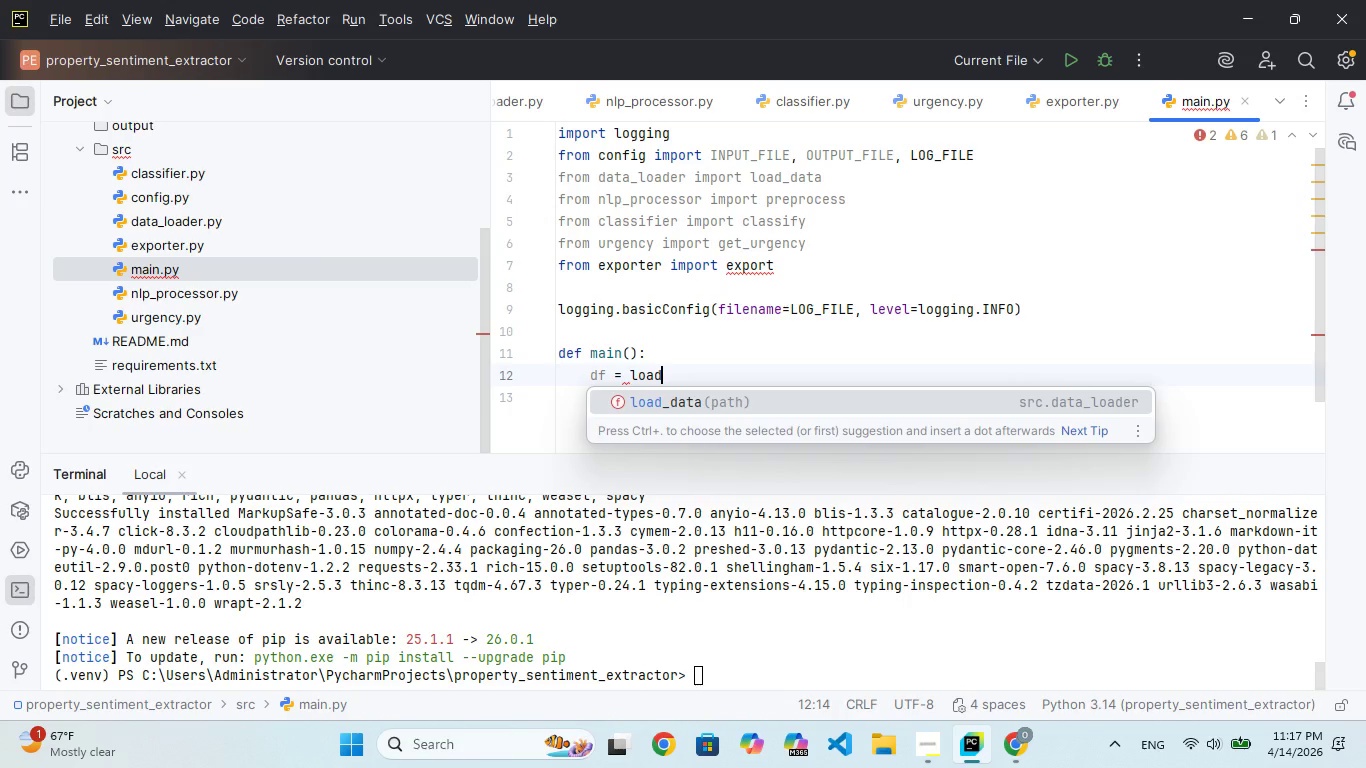 
hold_key(key=A, duration=0.39)
 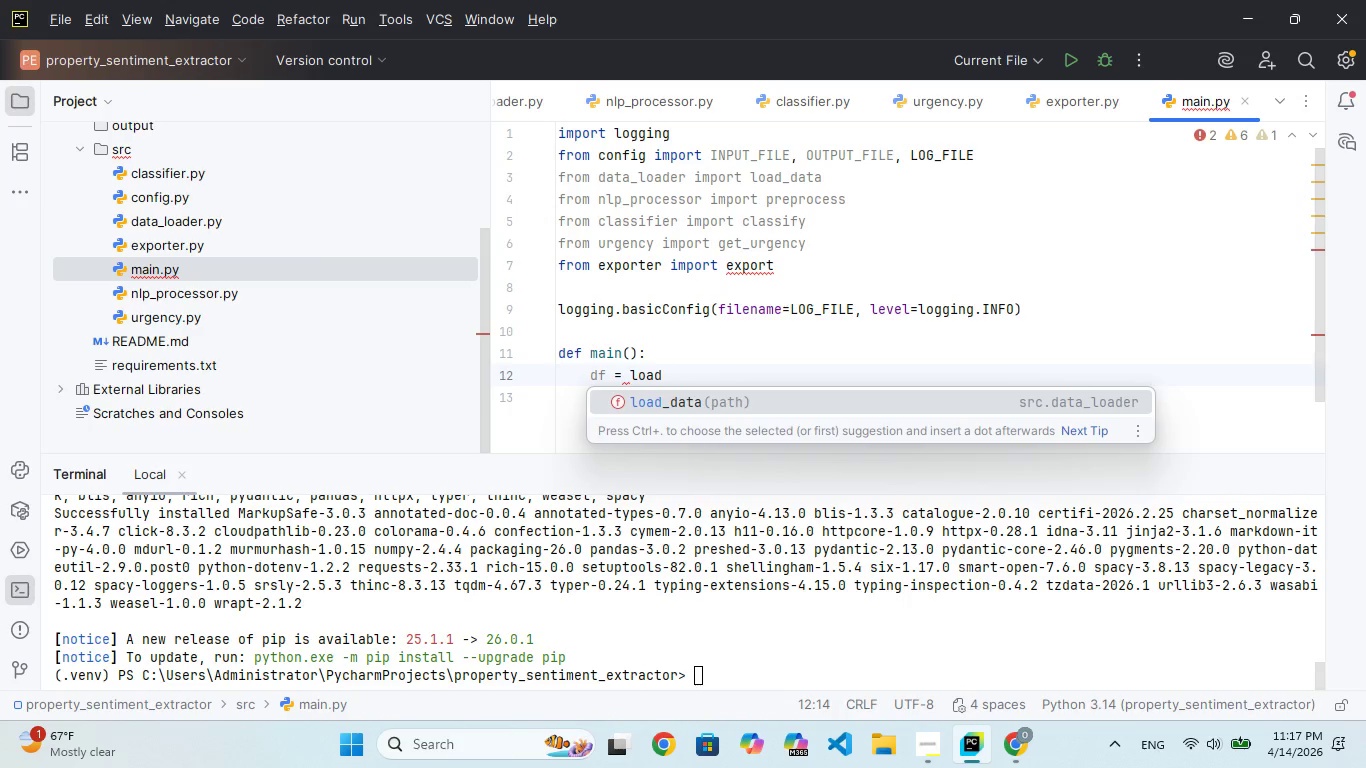 
key(Enter)
 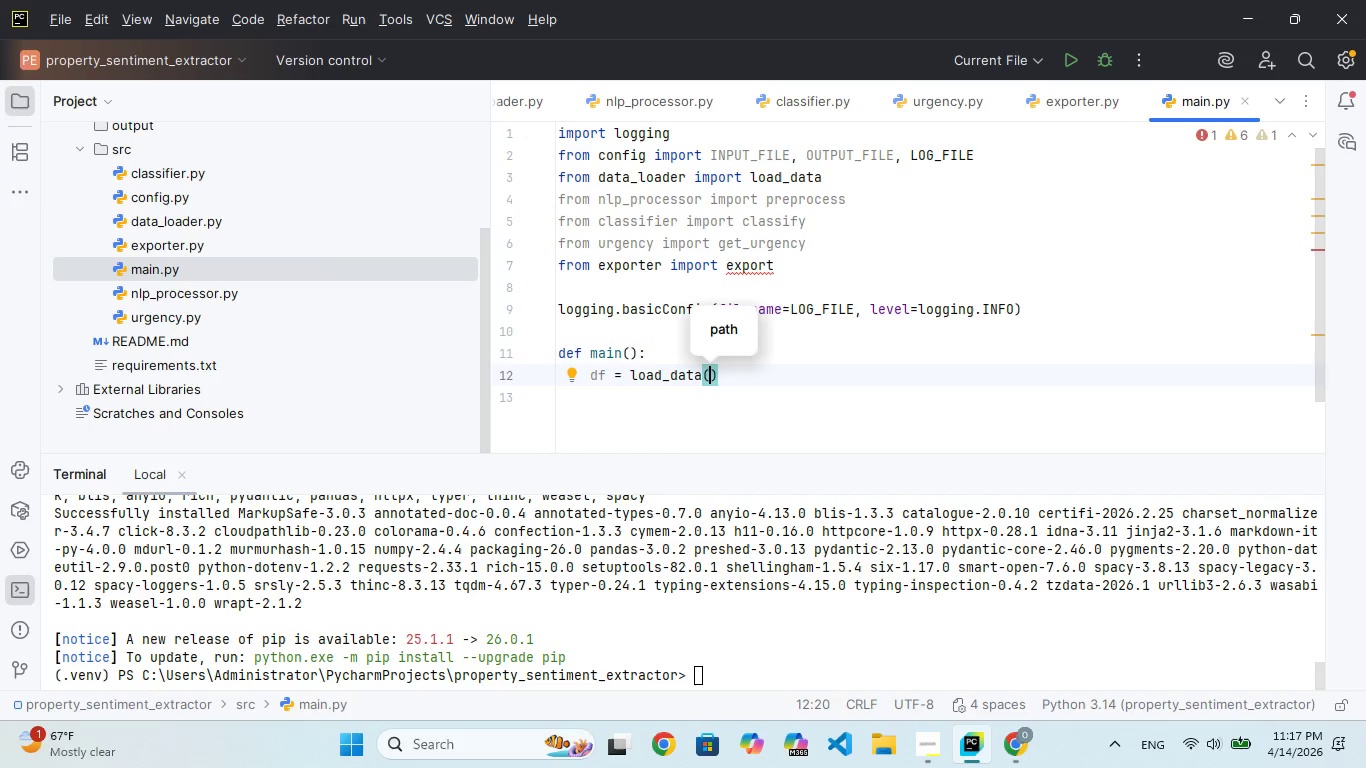 
type(INPUT)
 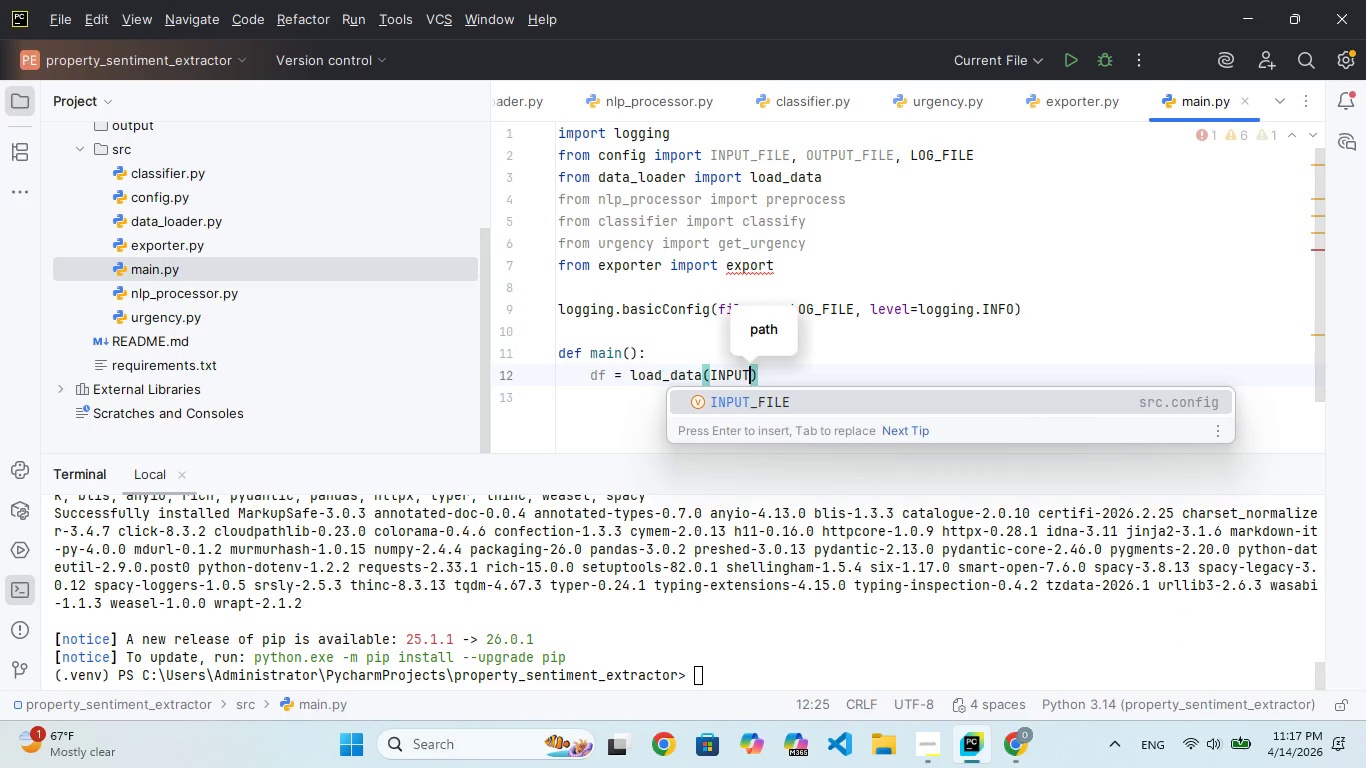 
key(Enter)
 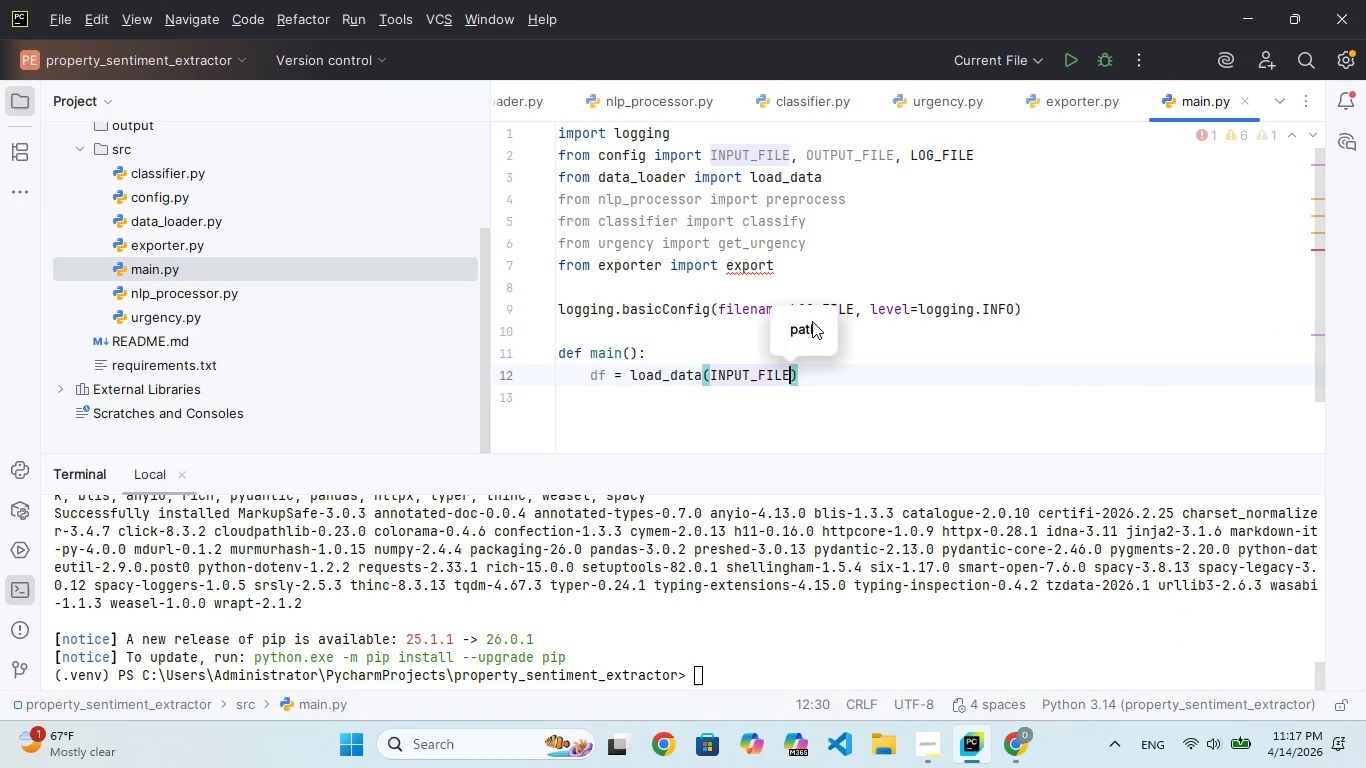 
key(ArrowRight)
 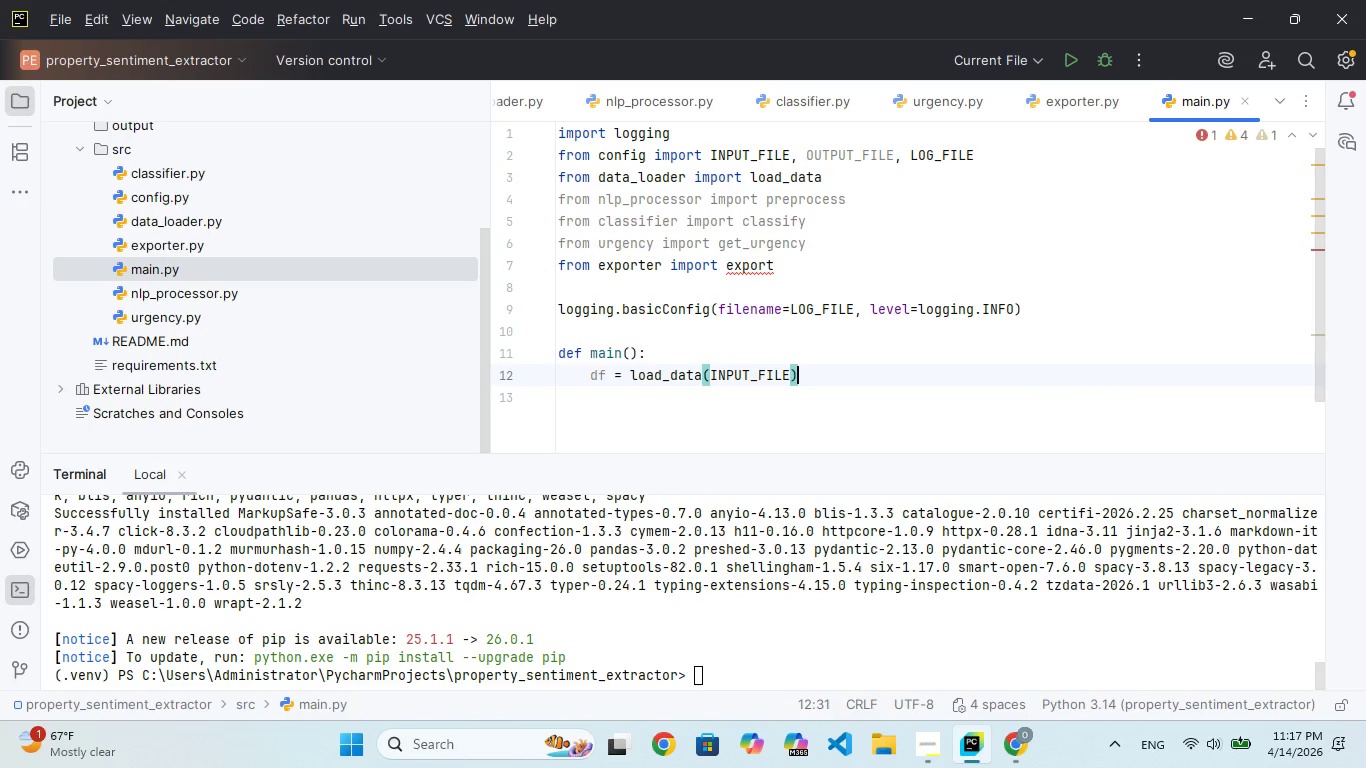 
key(Enter)
 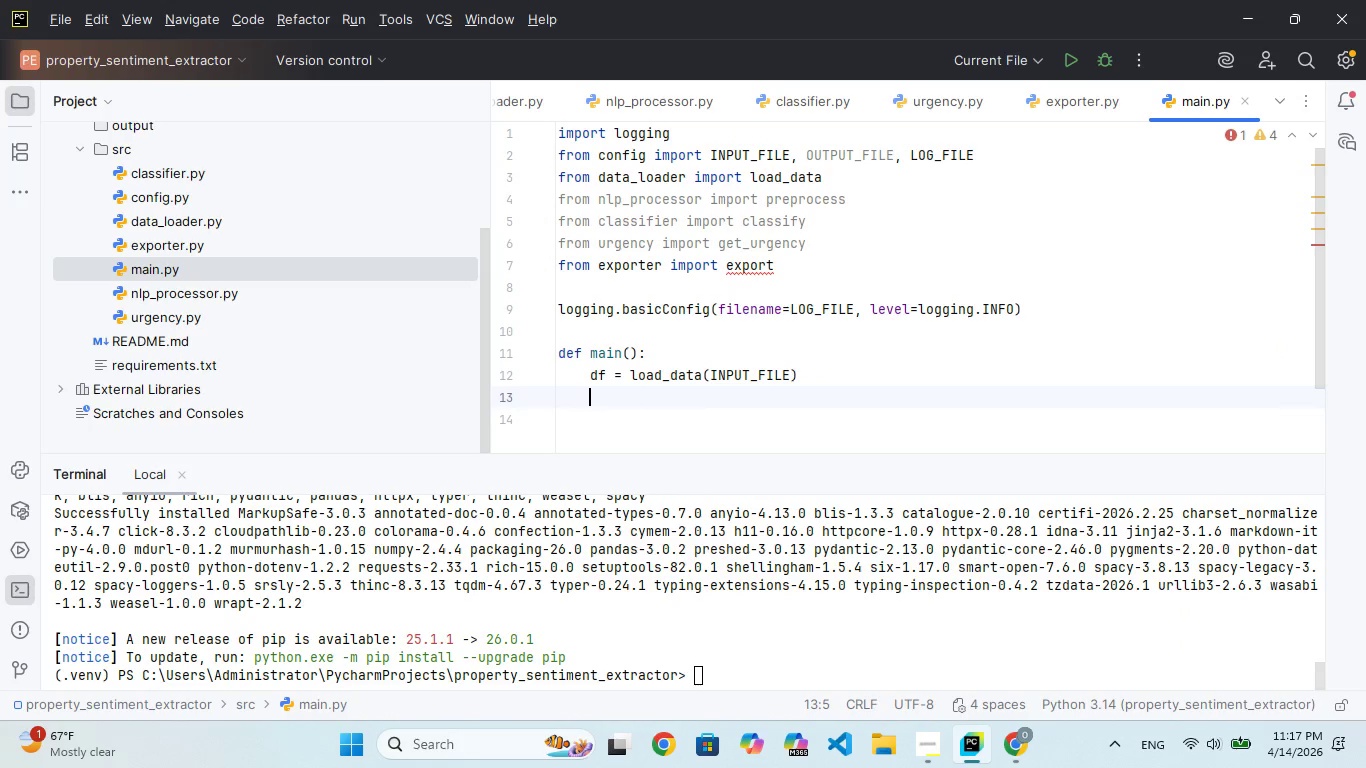 
wait(6.56)
 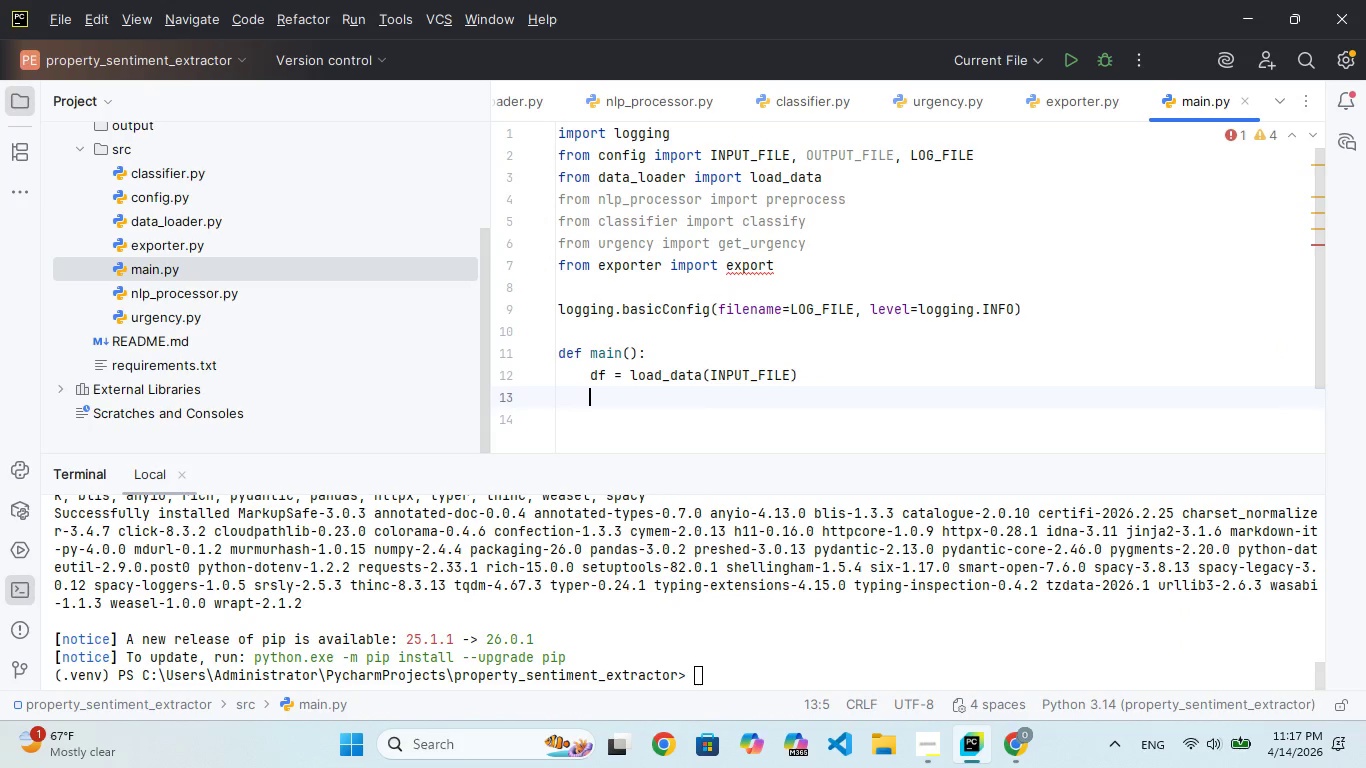 
key(Enter)
 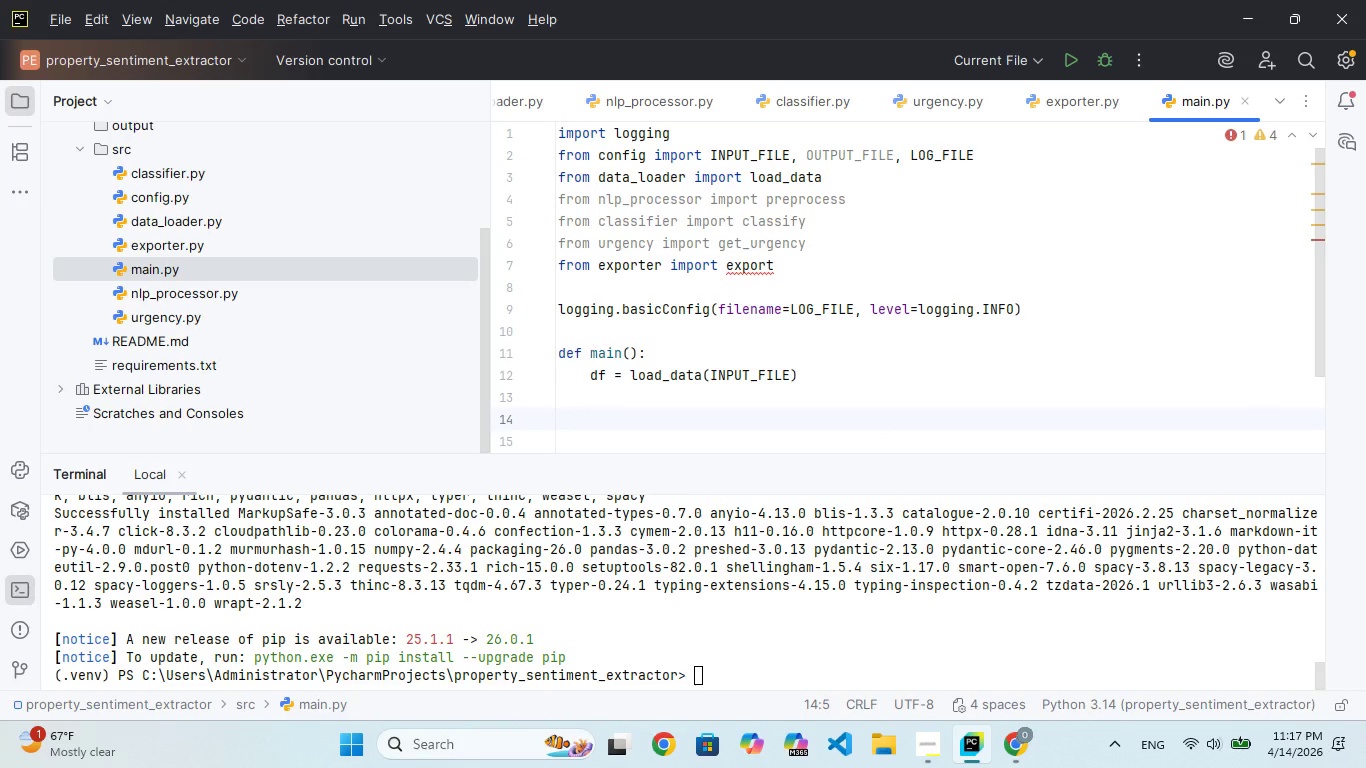 
type(IF )
key(Backspace)
key(Backspace)
key(Backspace)
type(f df s )
 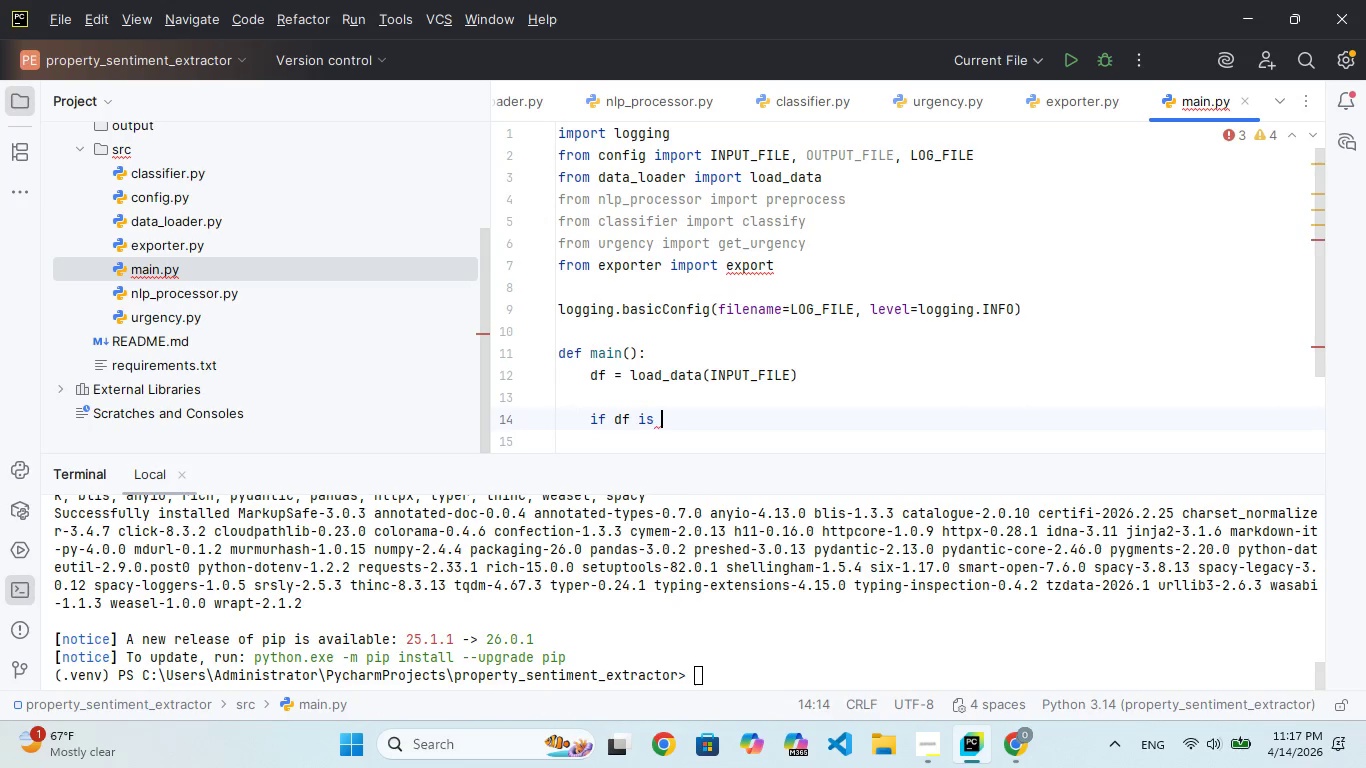 
hold_key(key=I, duration=0.36)
 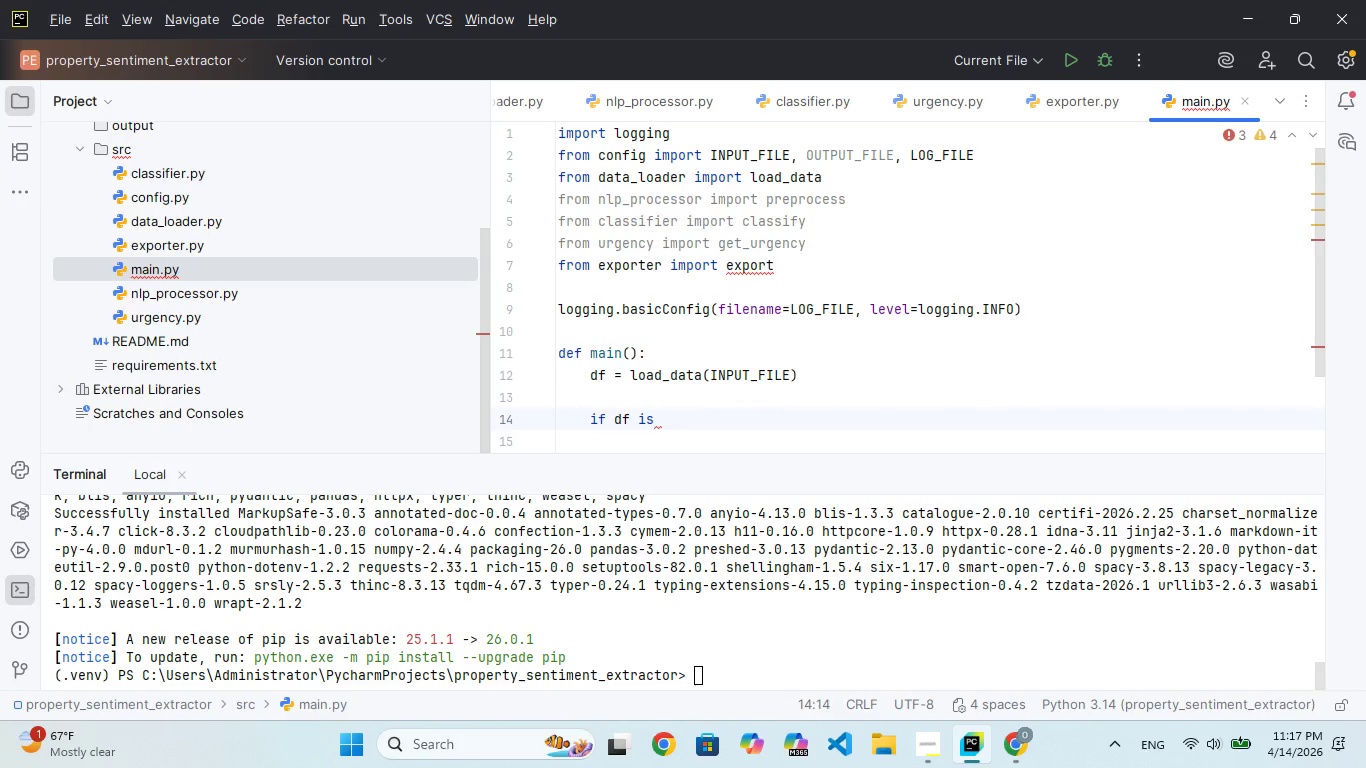 
wait(8.19)
 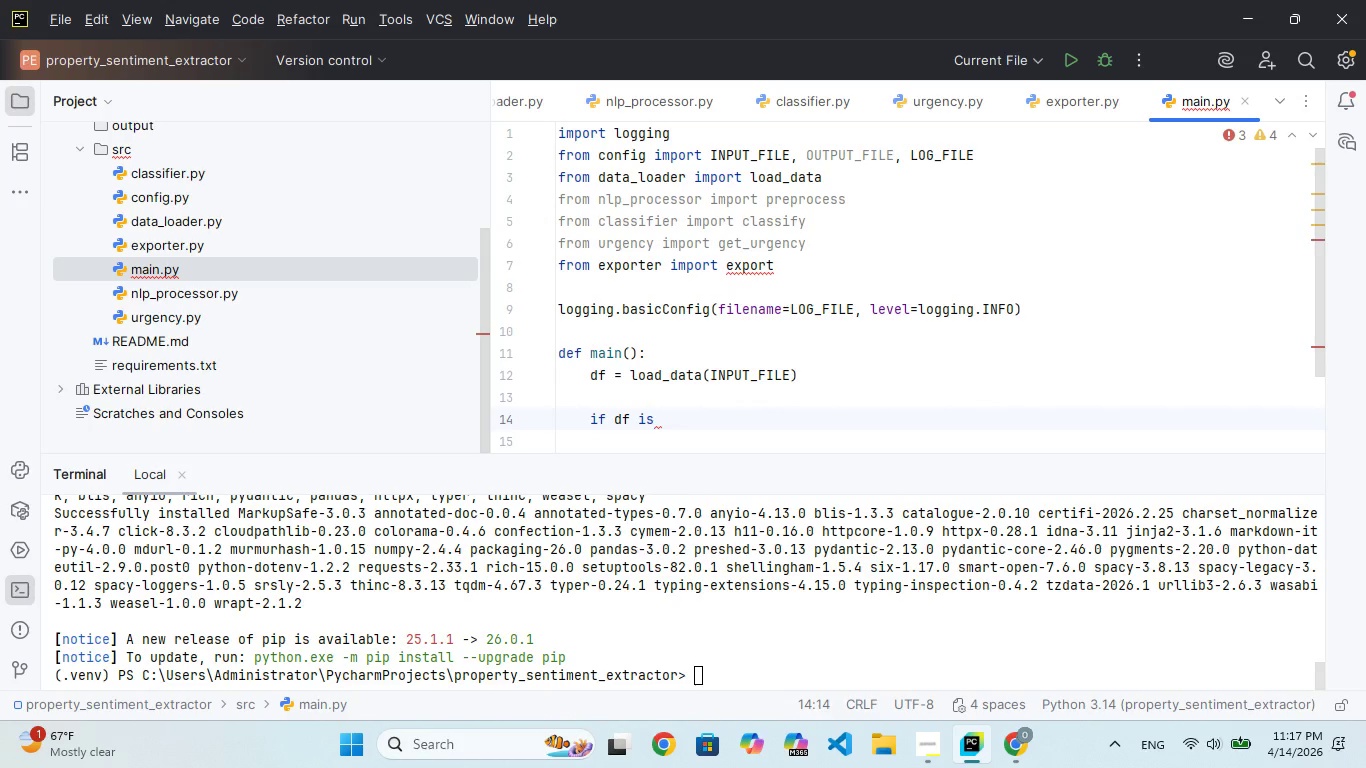 
type(None:)
 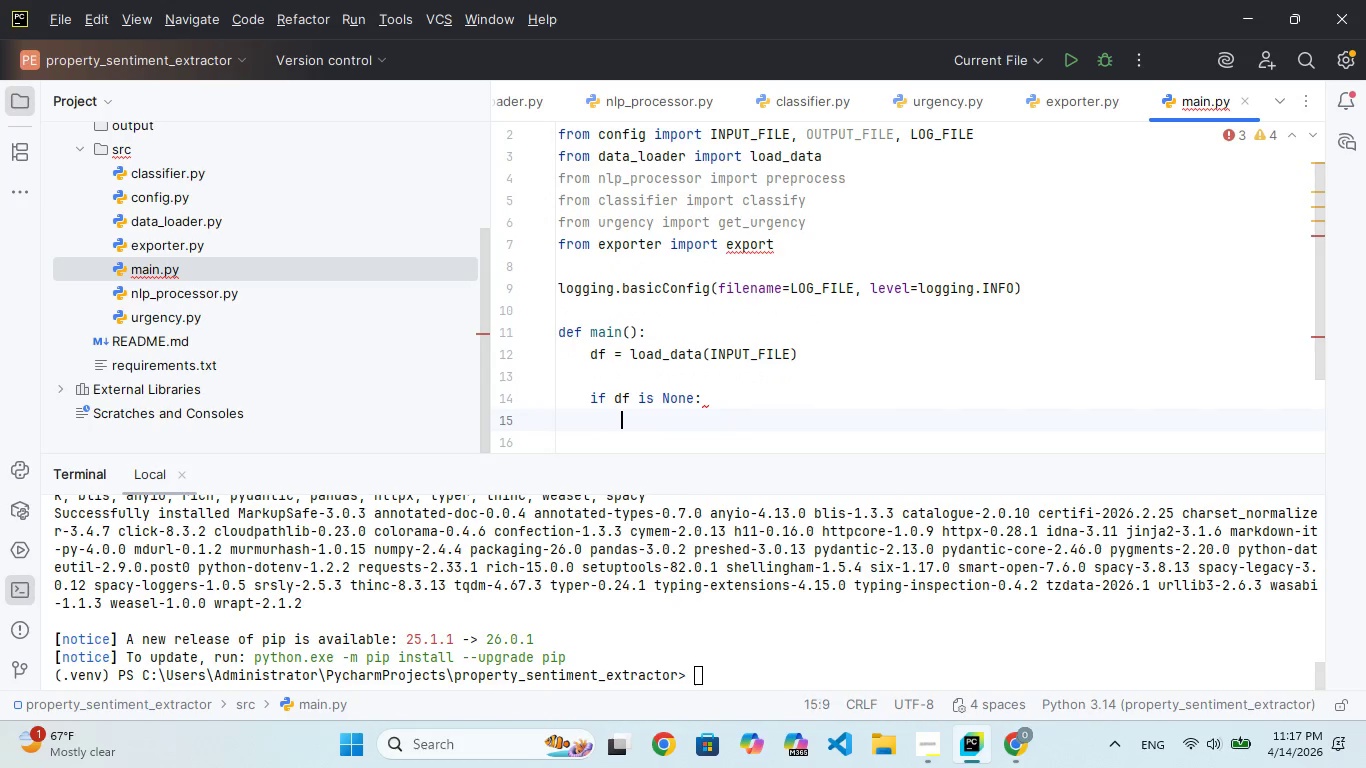 
 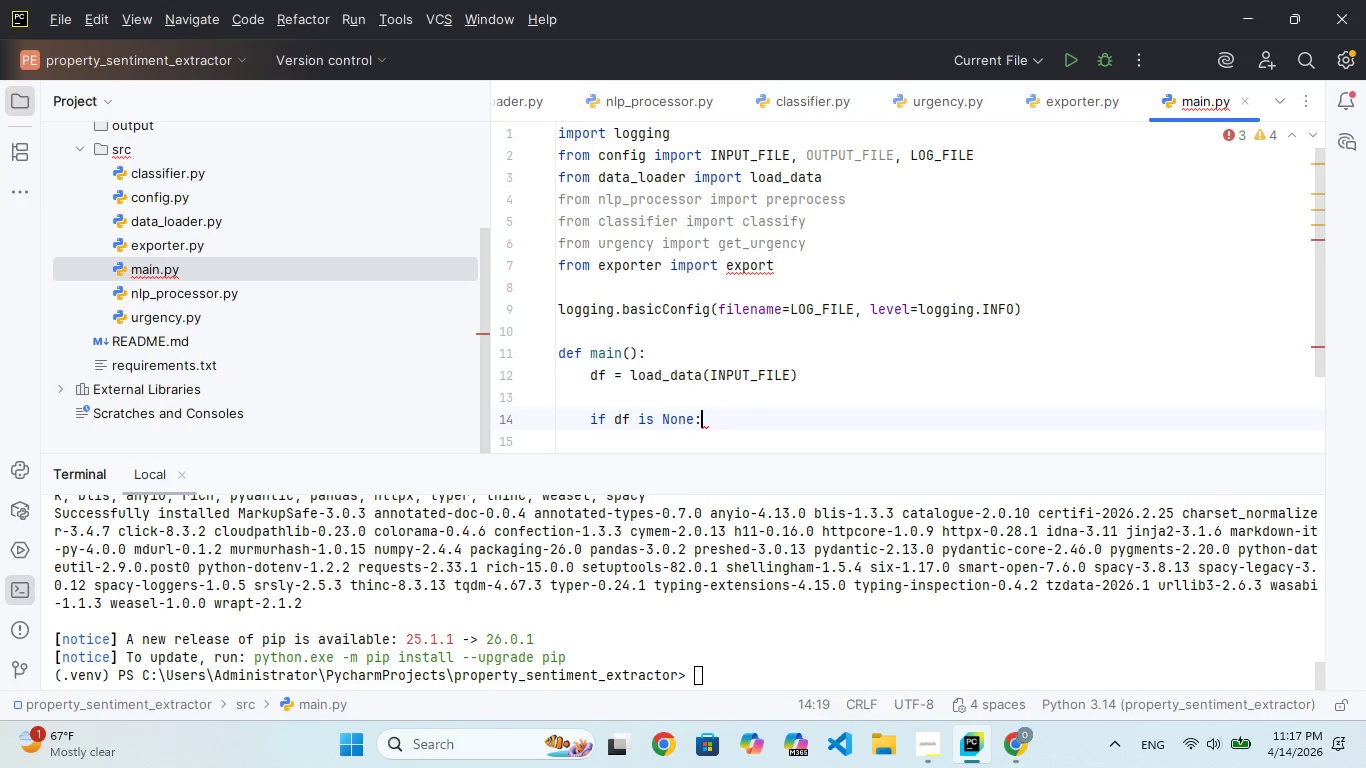 
key(Enter)
 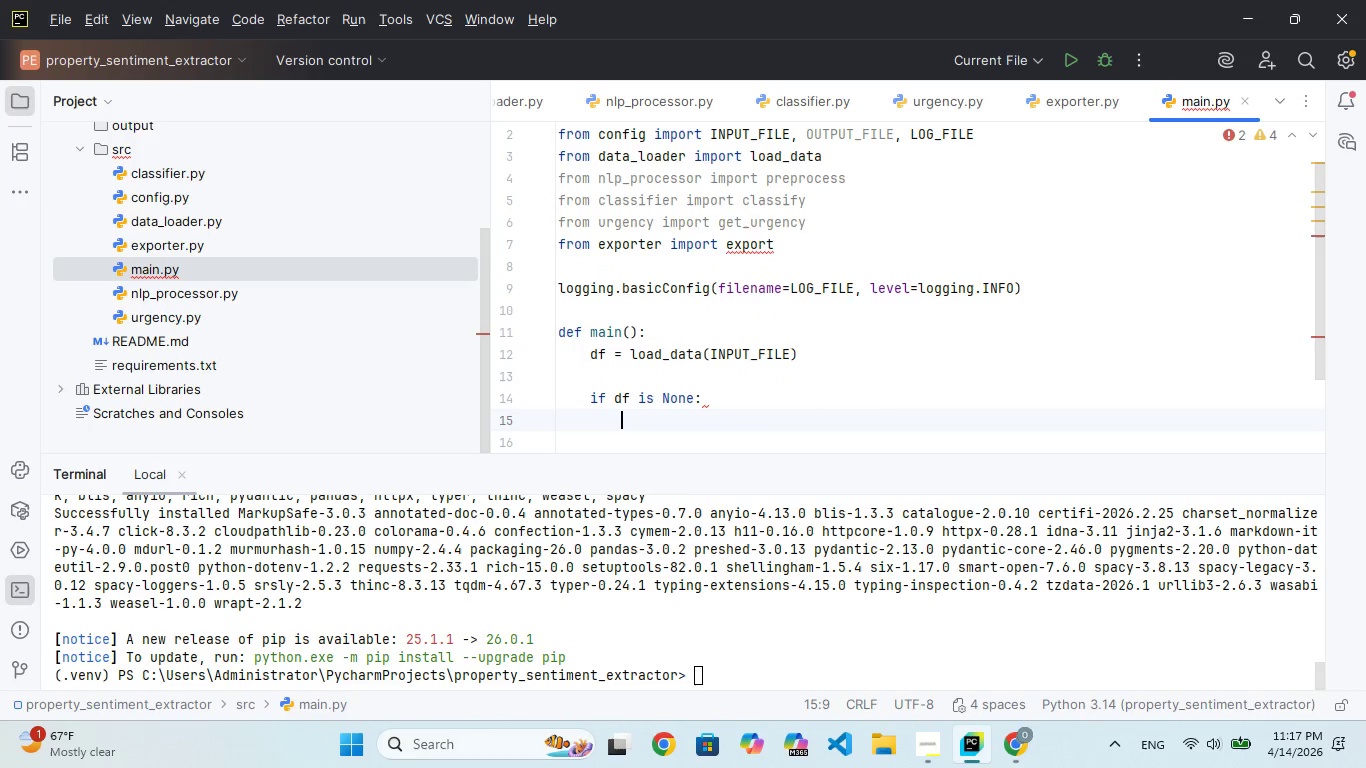 
type(retrn)
 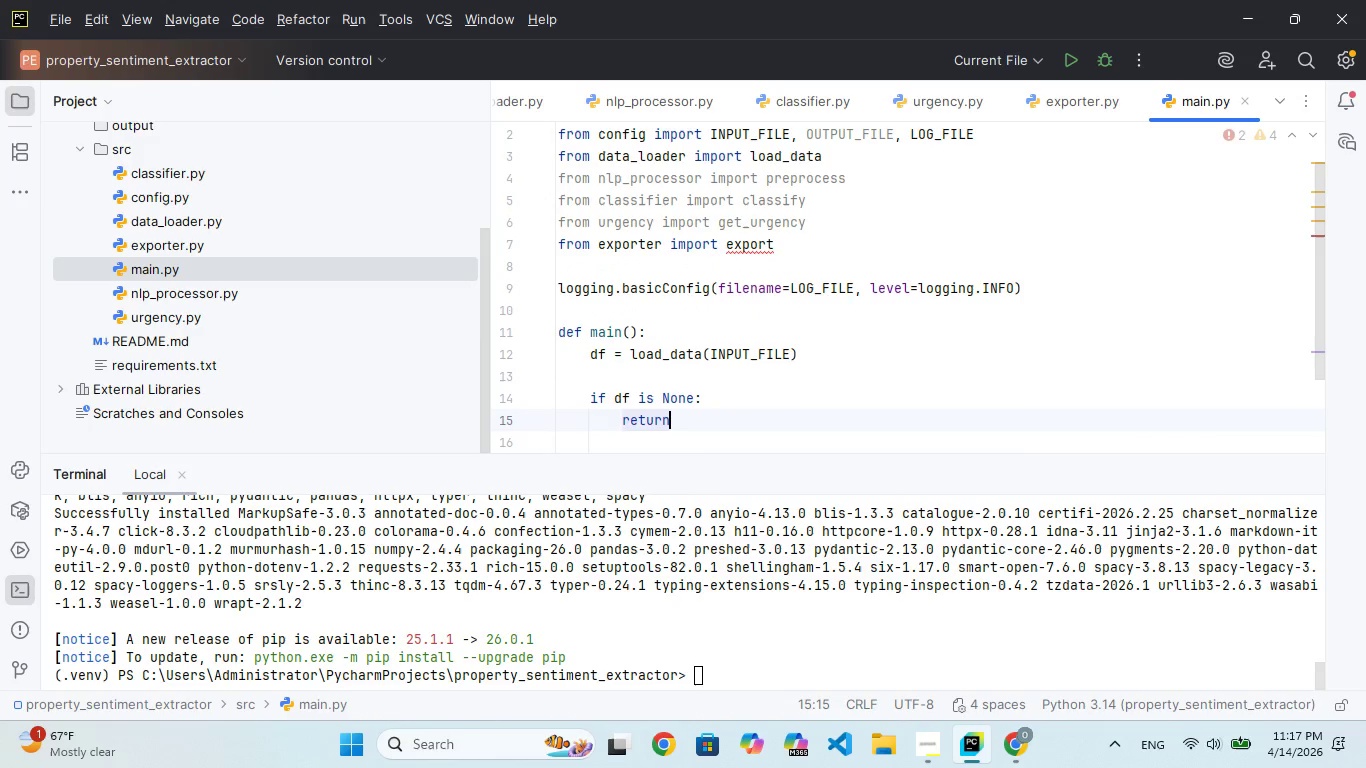 
hold_key(key=U, duration=0.34)
 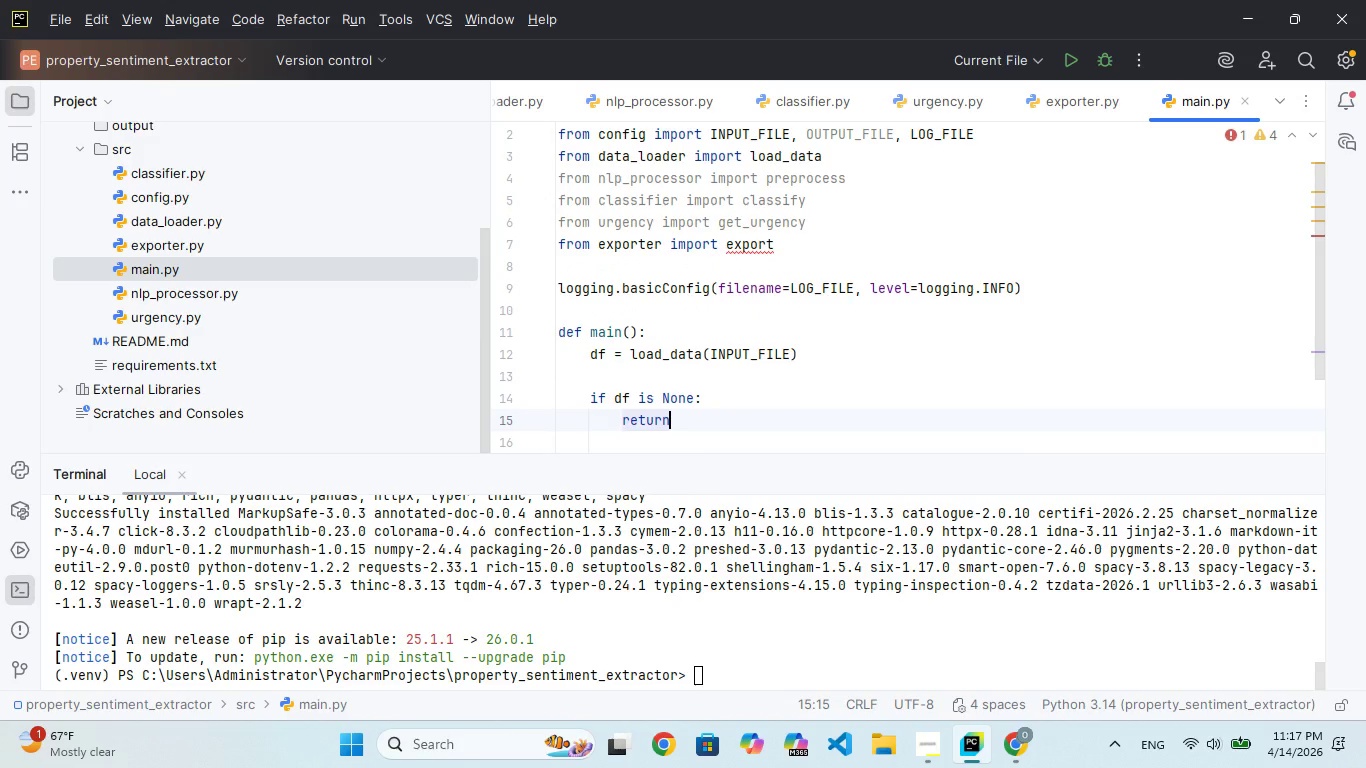 
key(Enter)
 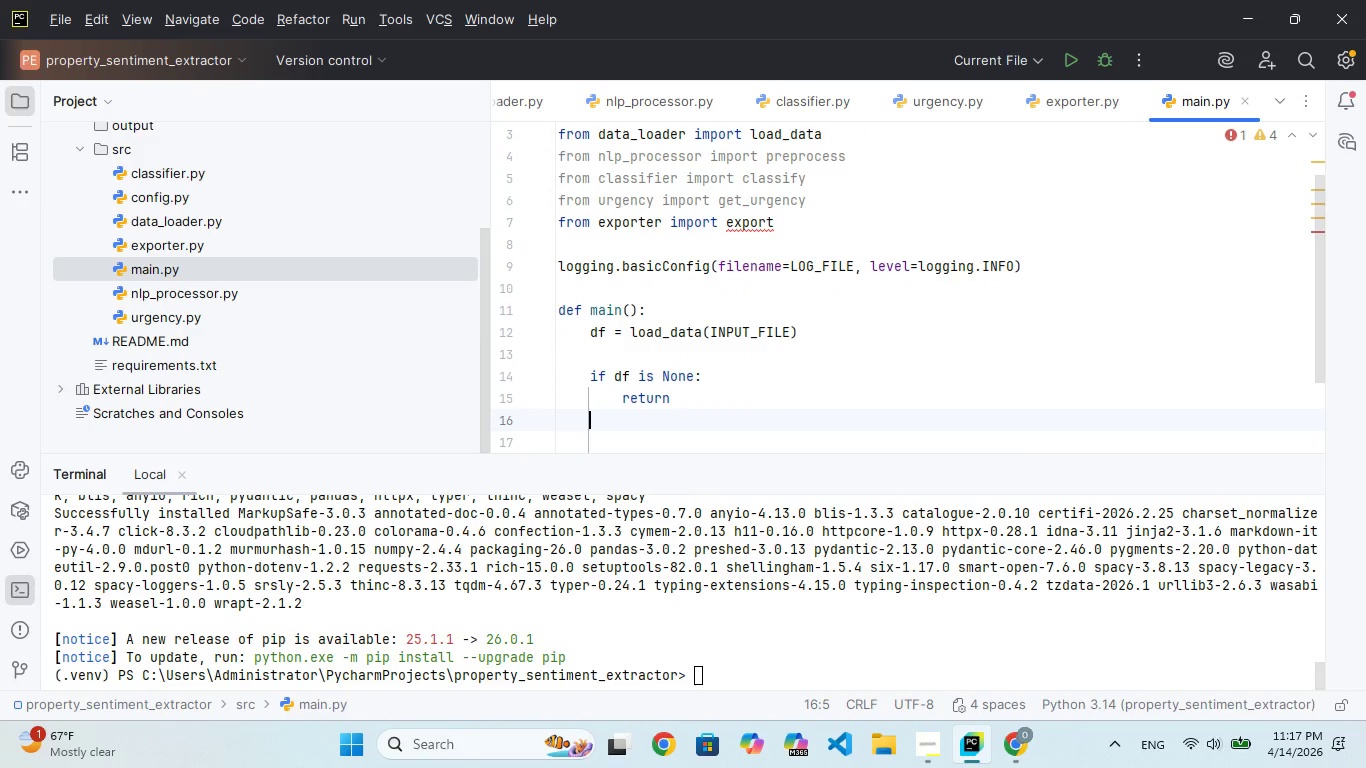 
key(Enter)
 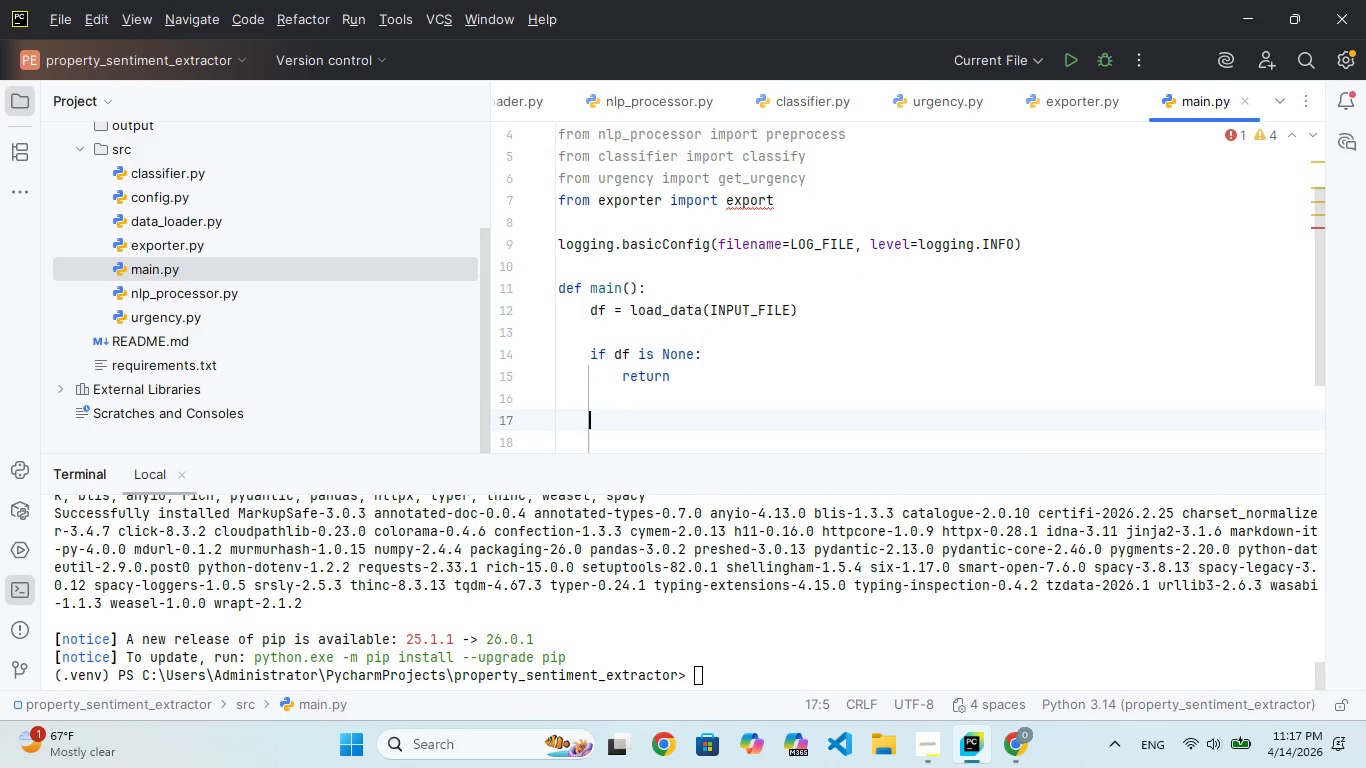 
type(cat)
 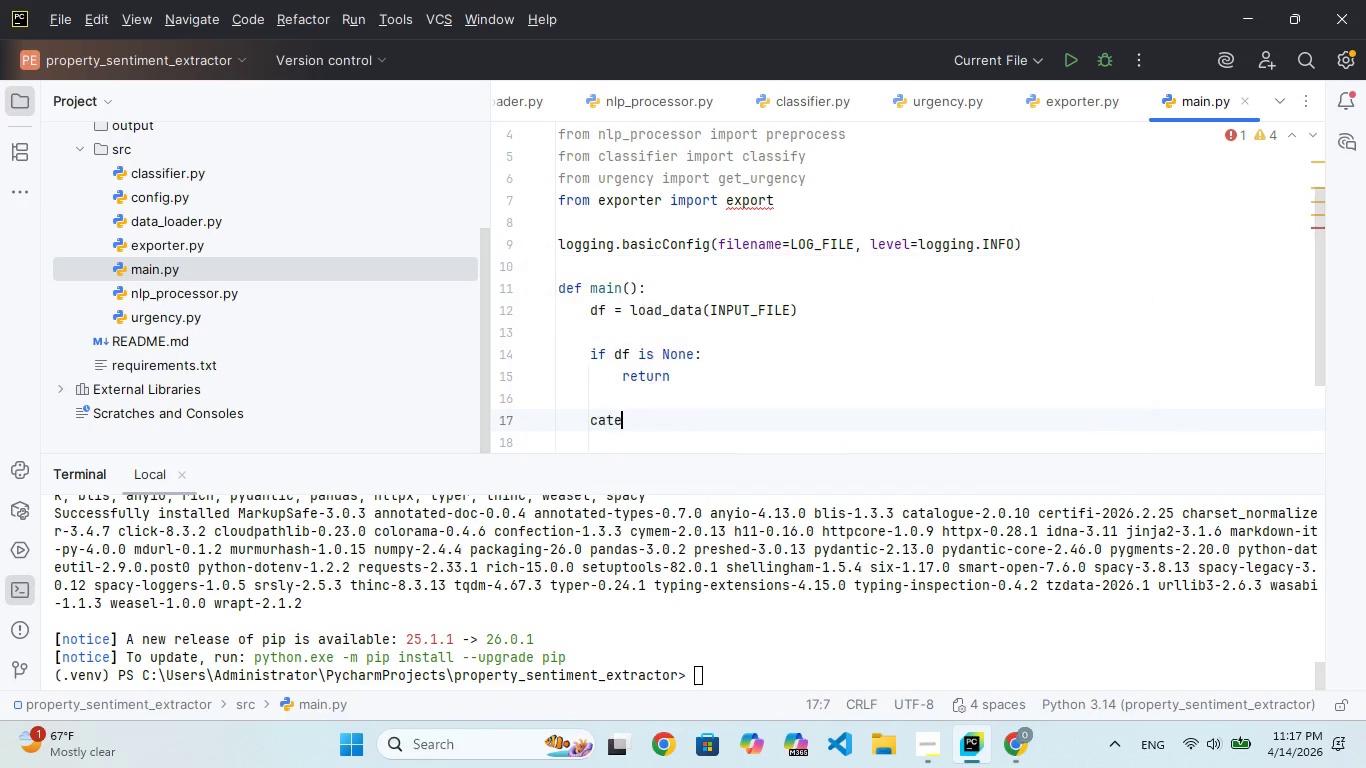 
hold_key(key=E, duration=0.36)
 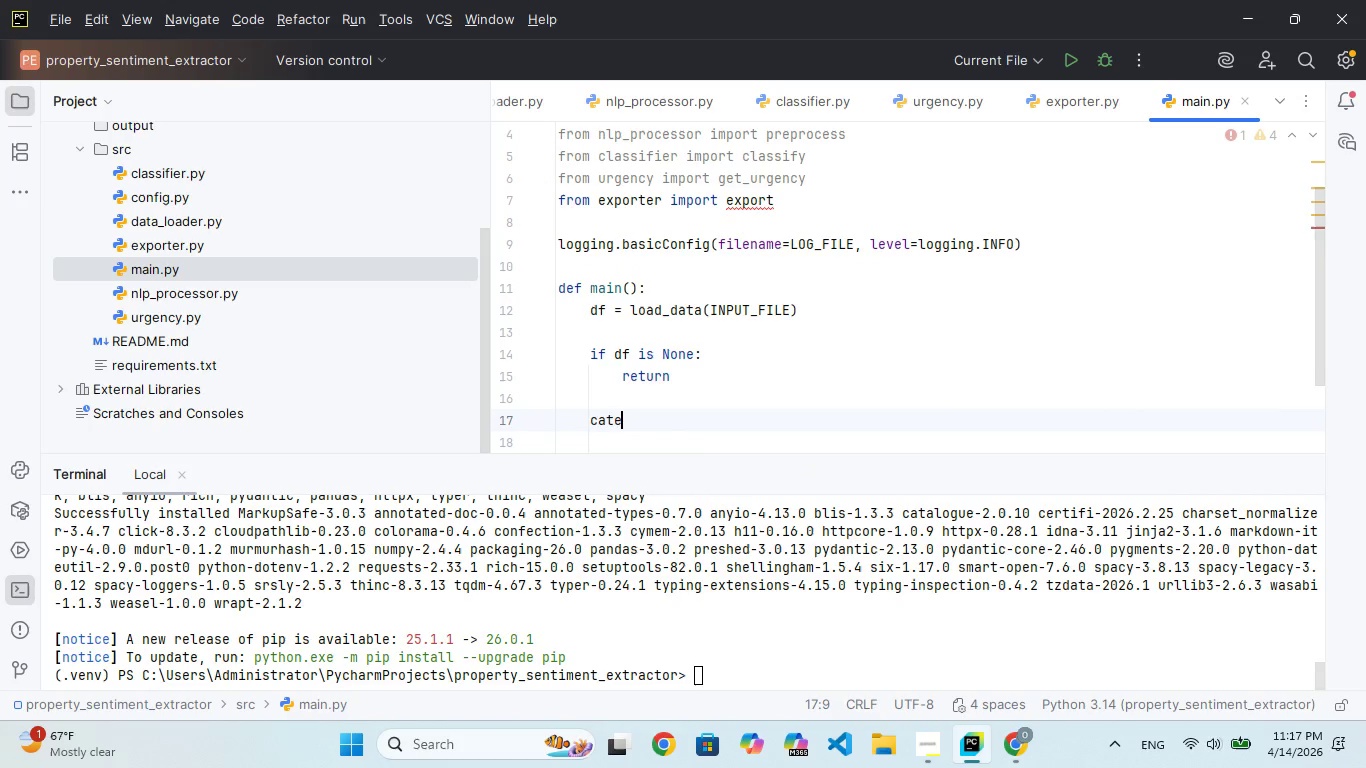 
key(Enter)
 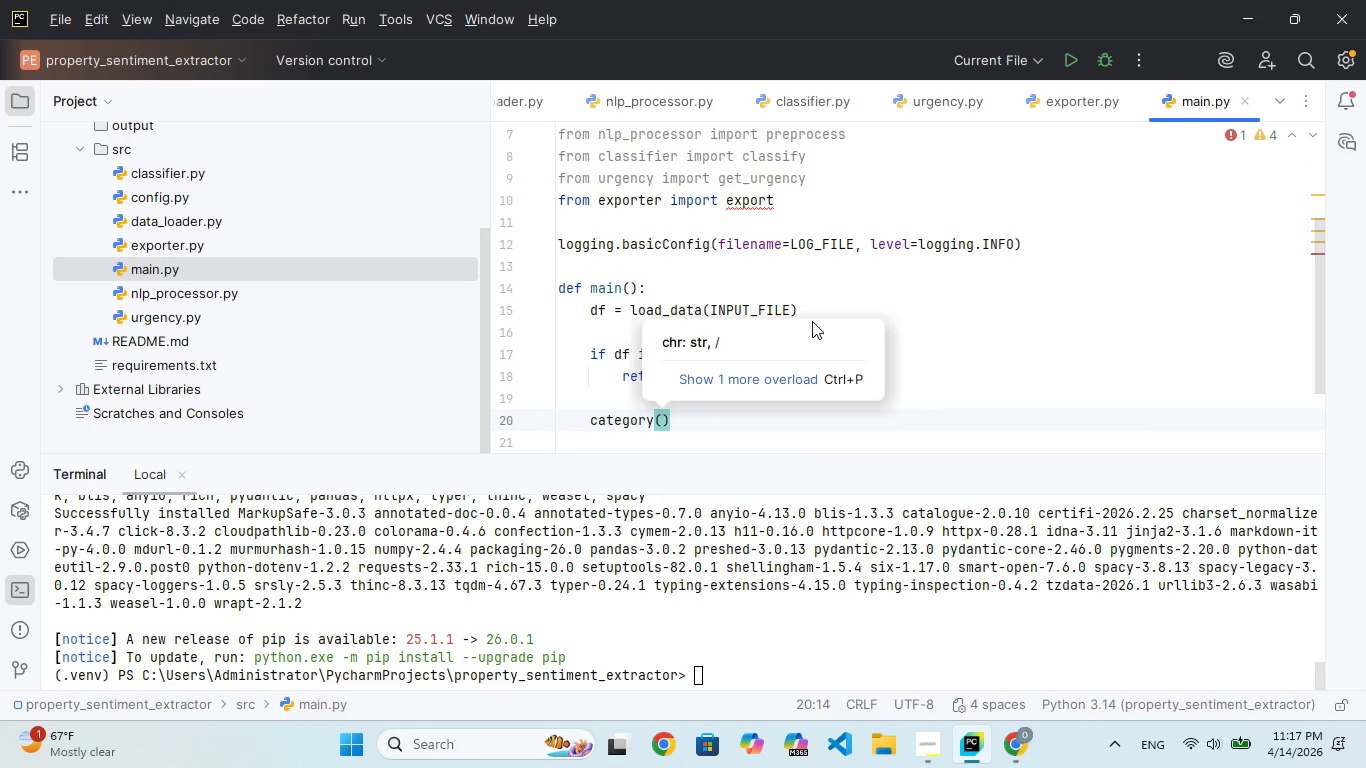 
key(ArrowLeft)
 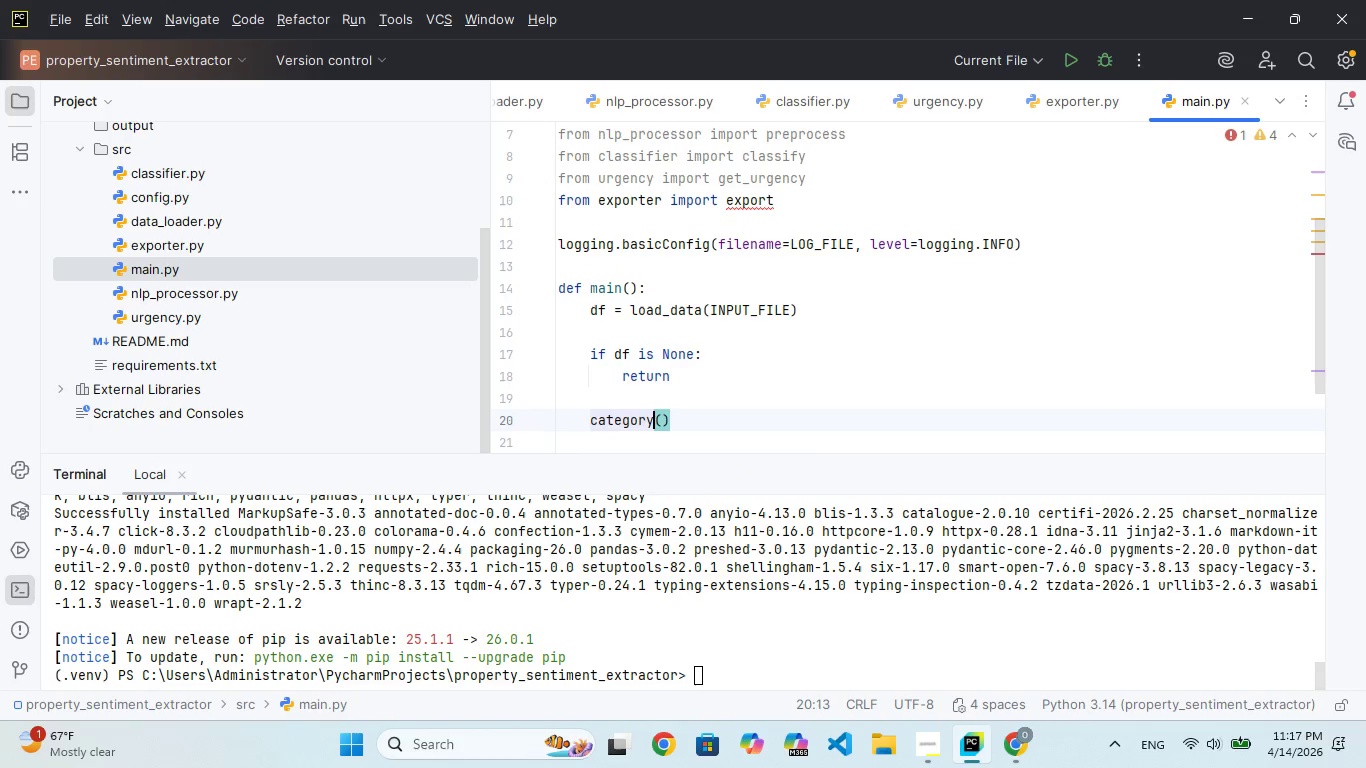 
key(Backspace)
key(Backspace)
type(ries)
 